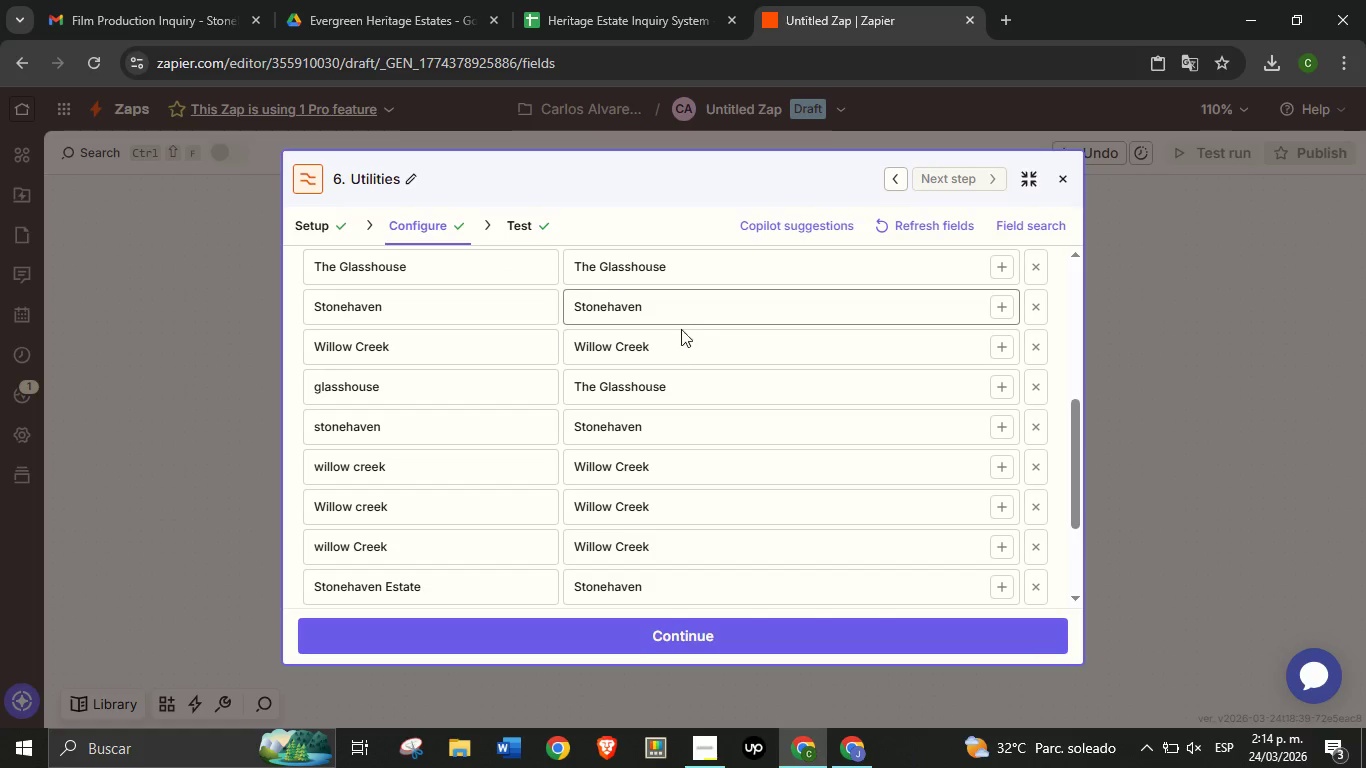 
scroll: coordinate [612, 450], scroll_direction: up, amount: 4.0
 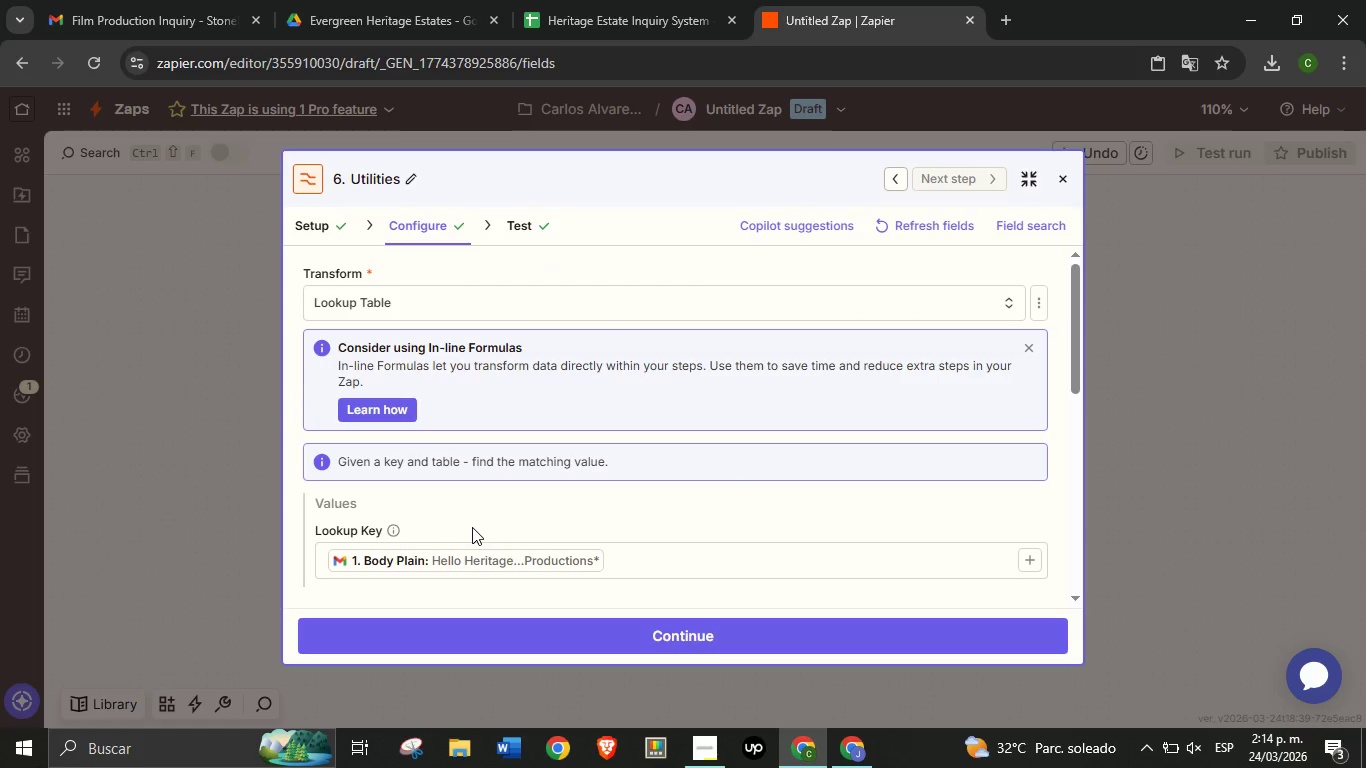 
scroll: coordinate [471, 518], scroll_direction: down, amount: 1.0
 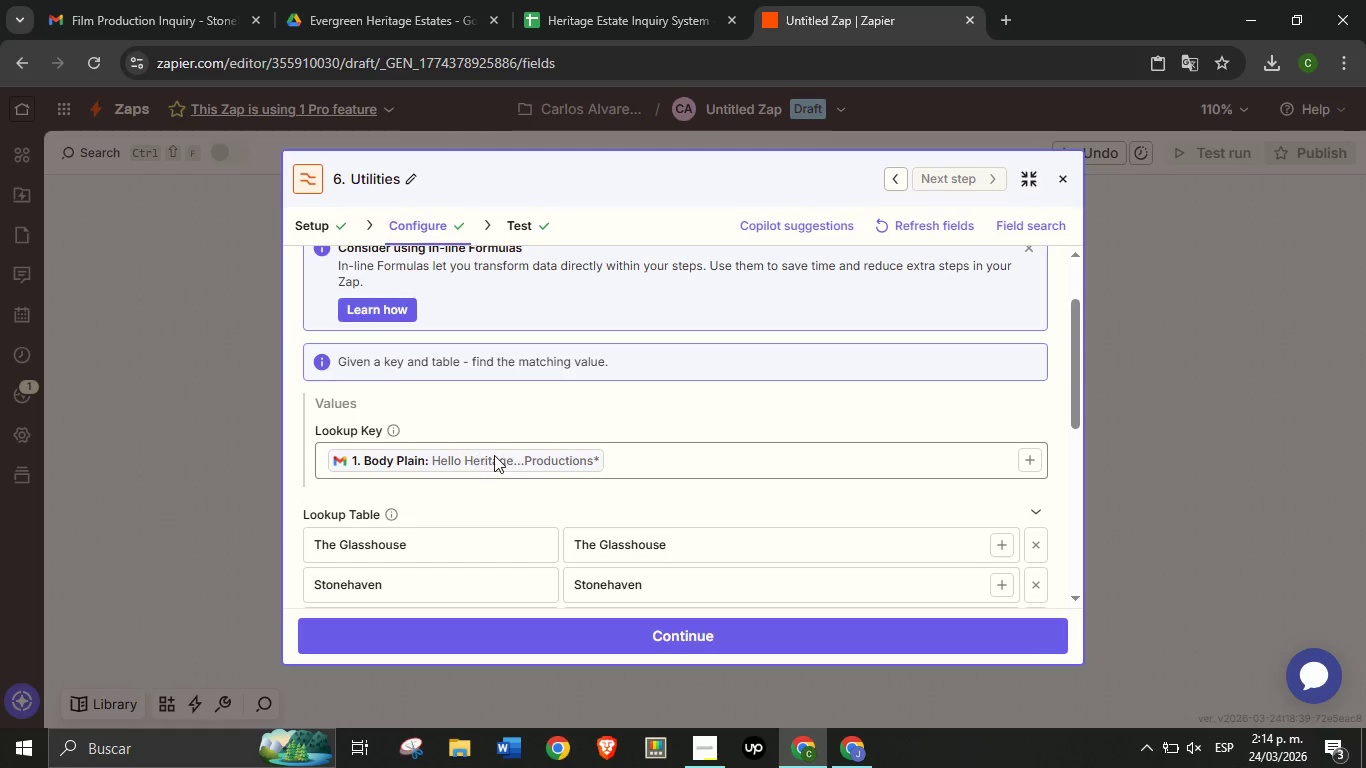 
wait(12.02)
 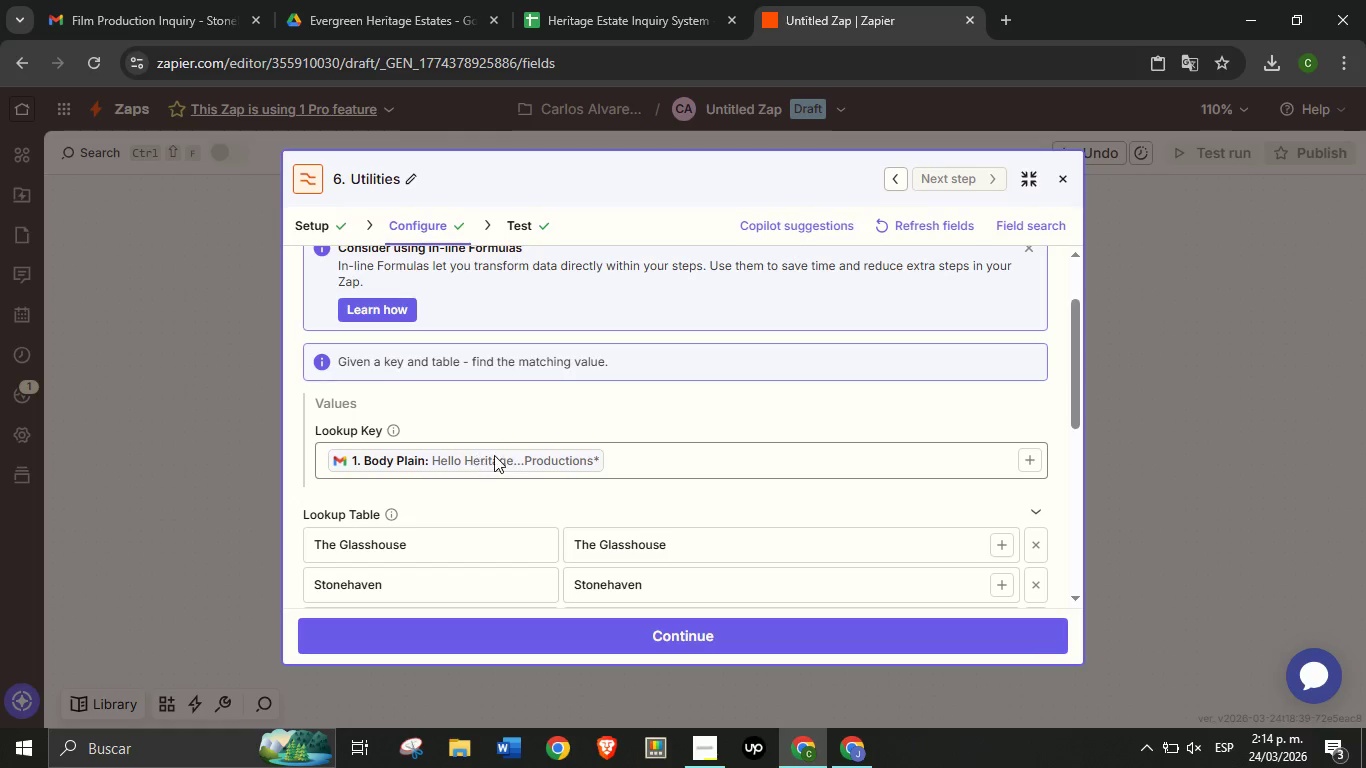 
left_click([192, 0])
 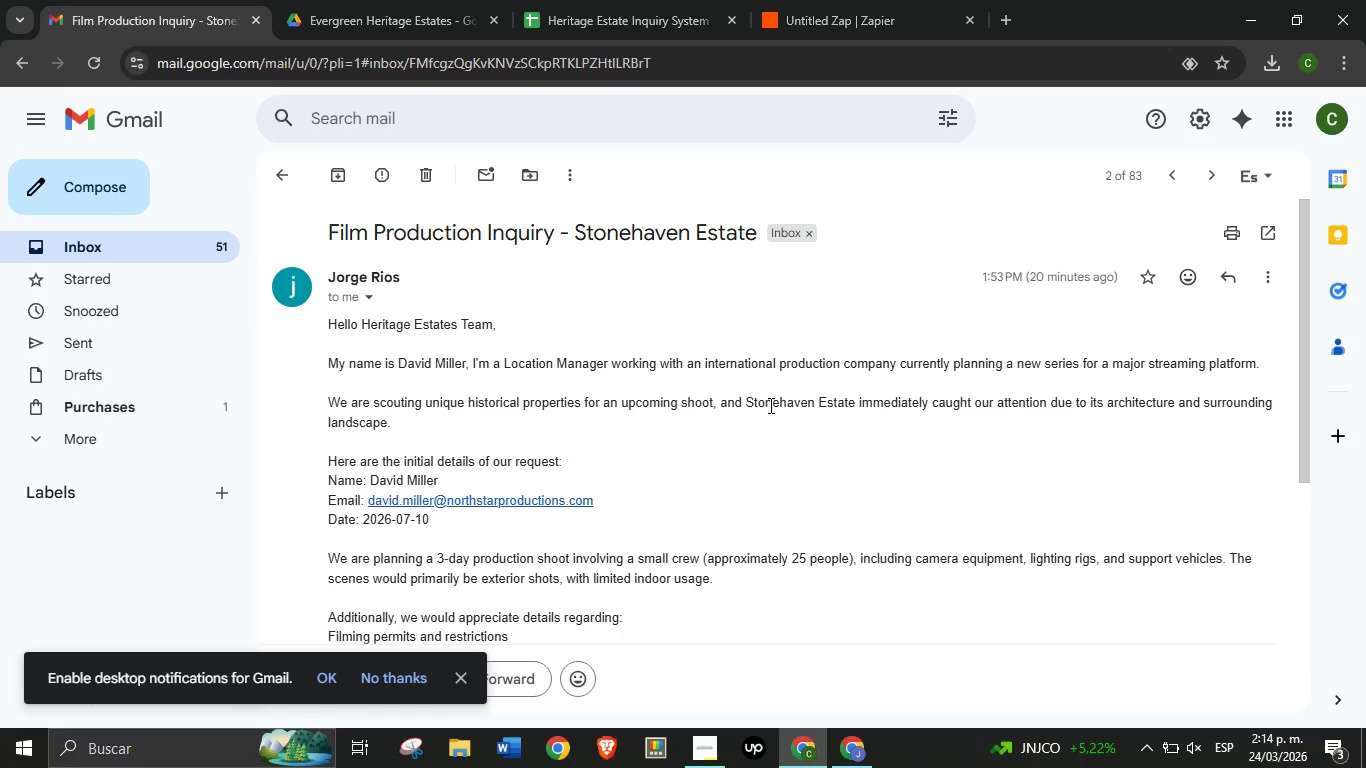 
left_click([769, 405])
 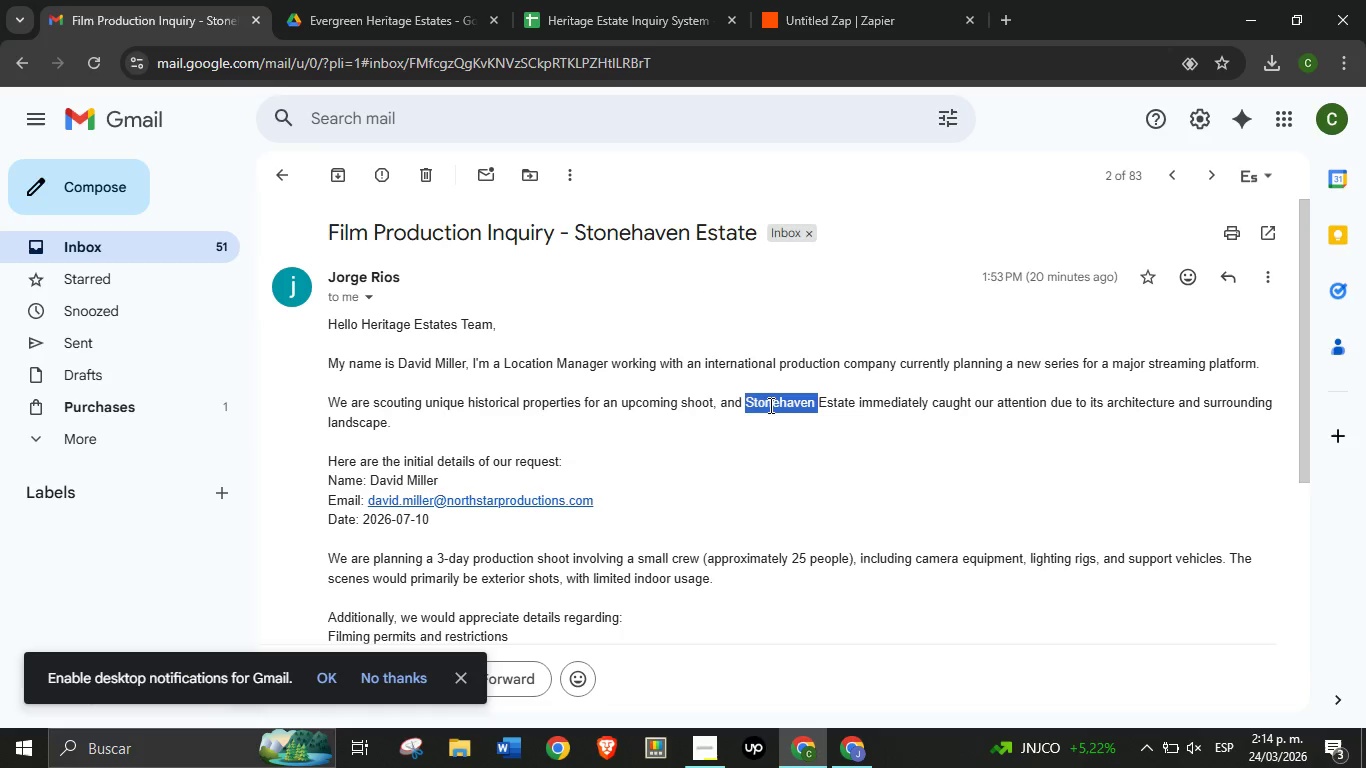 
double_click([769, 405])
 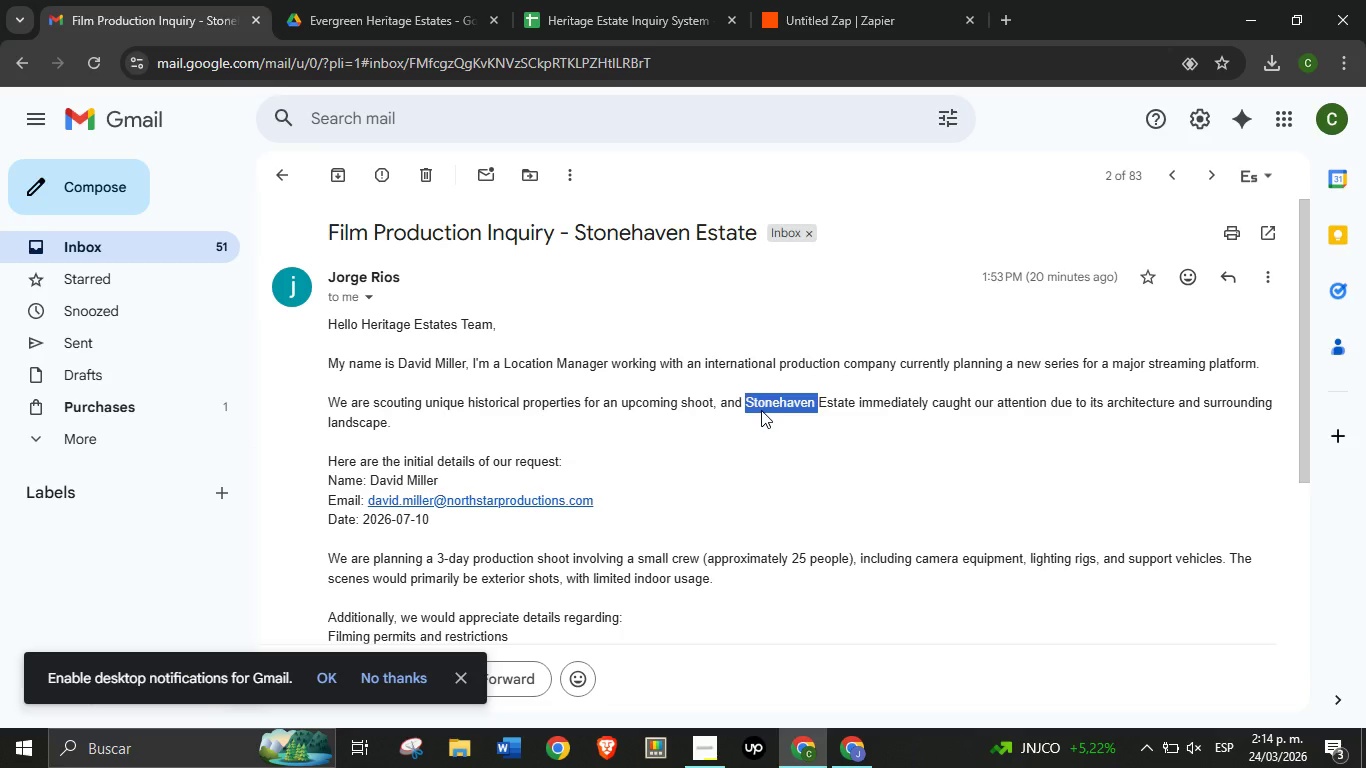 
left_click([761, 410])
 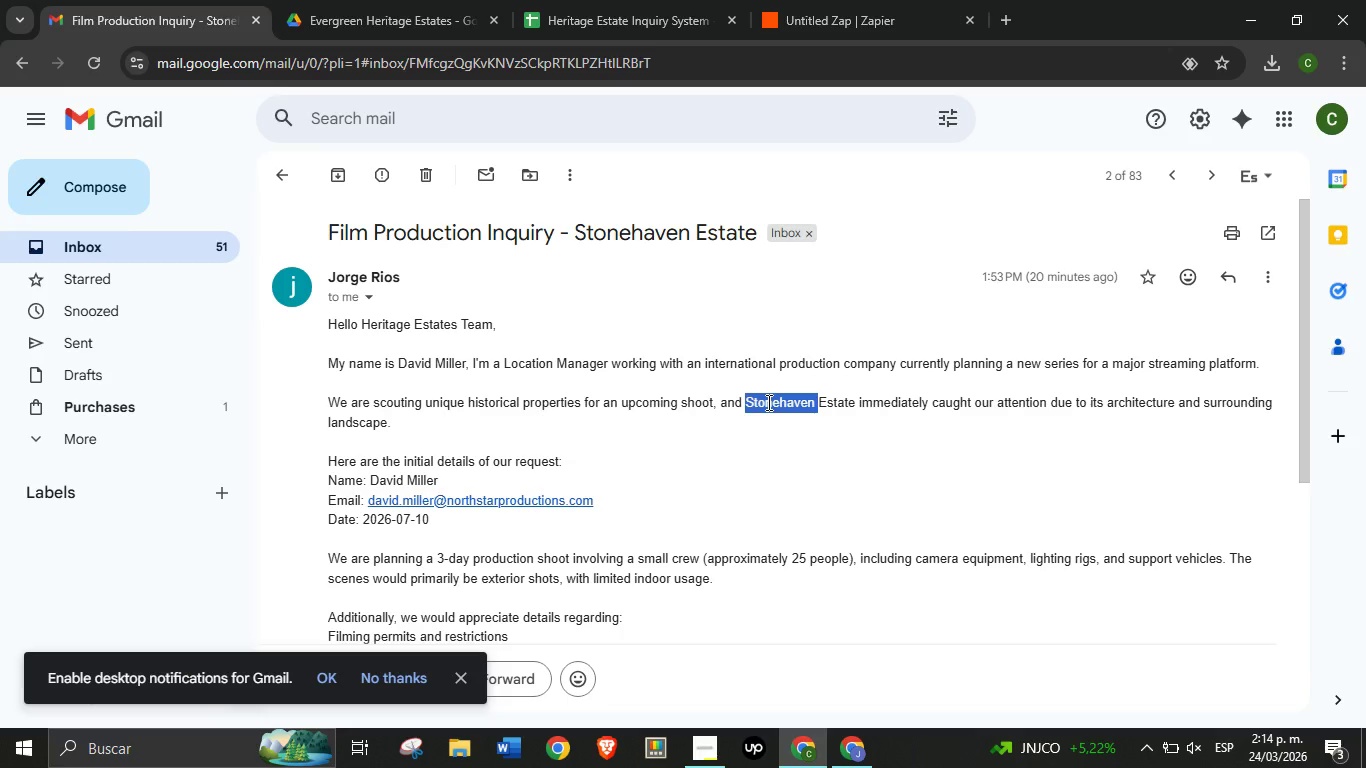 
double_click([767, 402])
 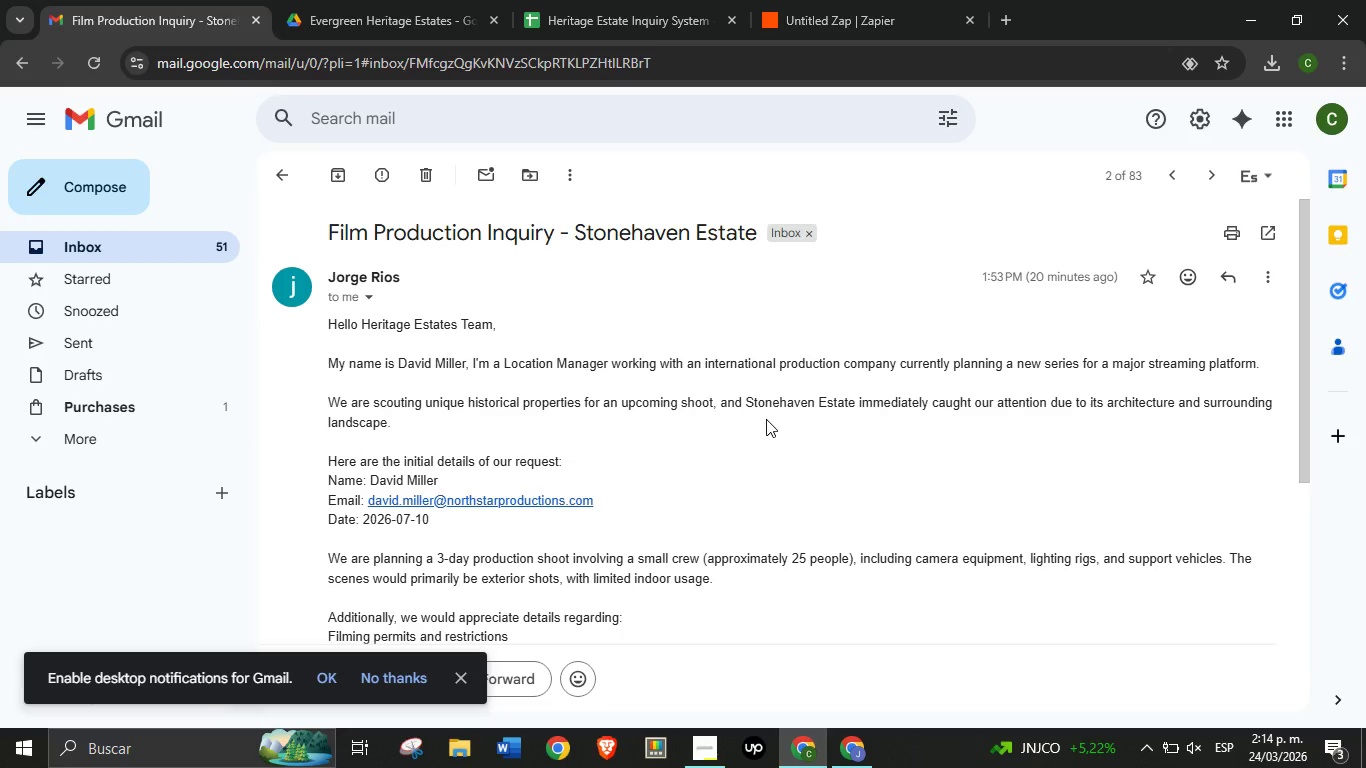 
left_click([766, 419])
 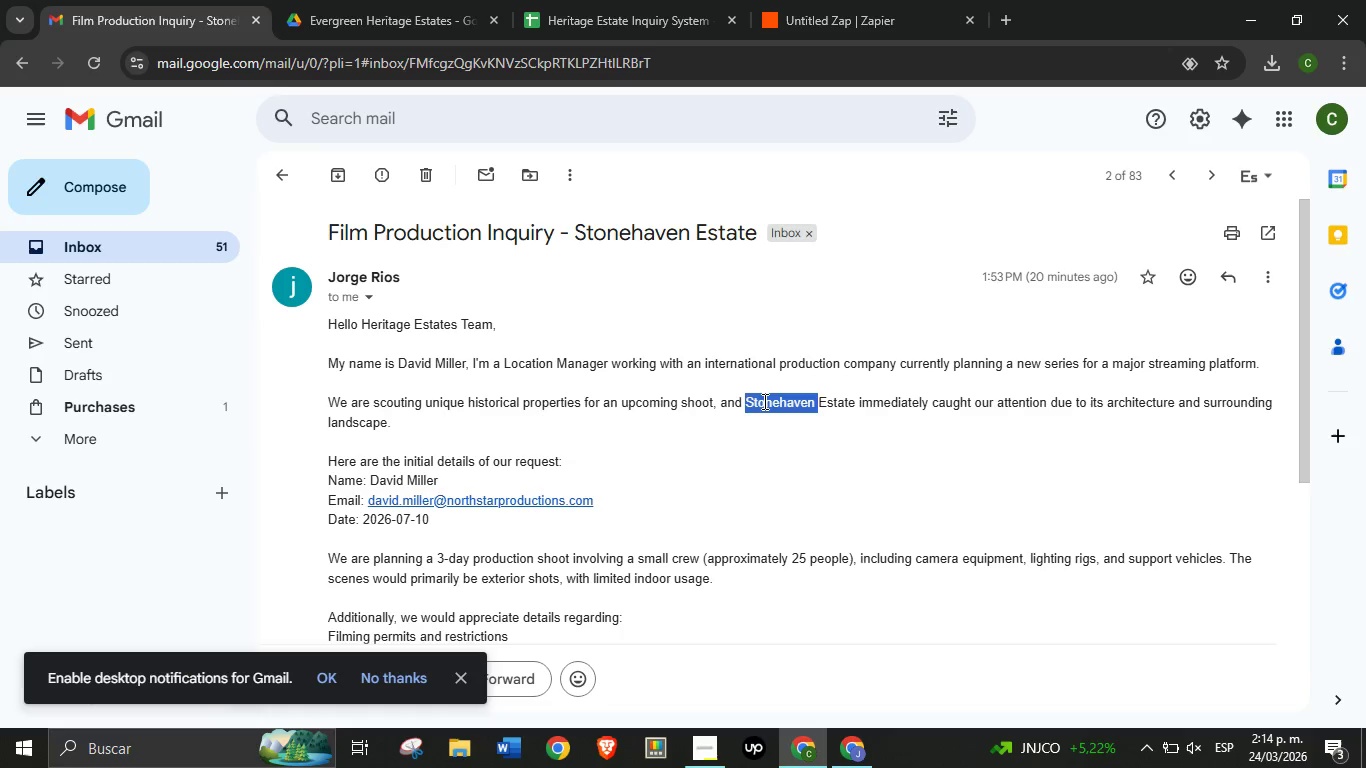 
double_click([763, 401])
 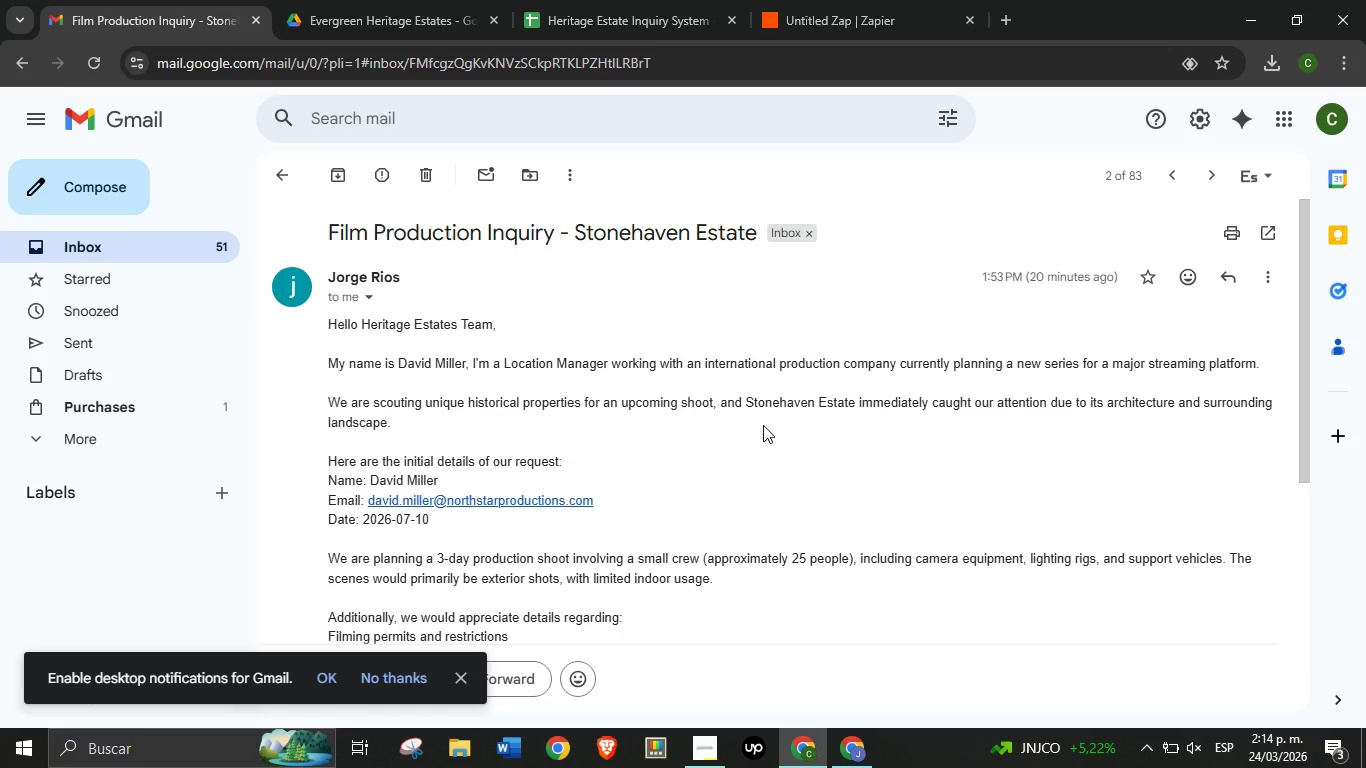 
left_click([763, 422])
 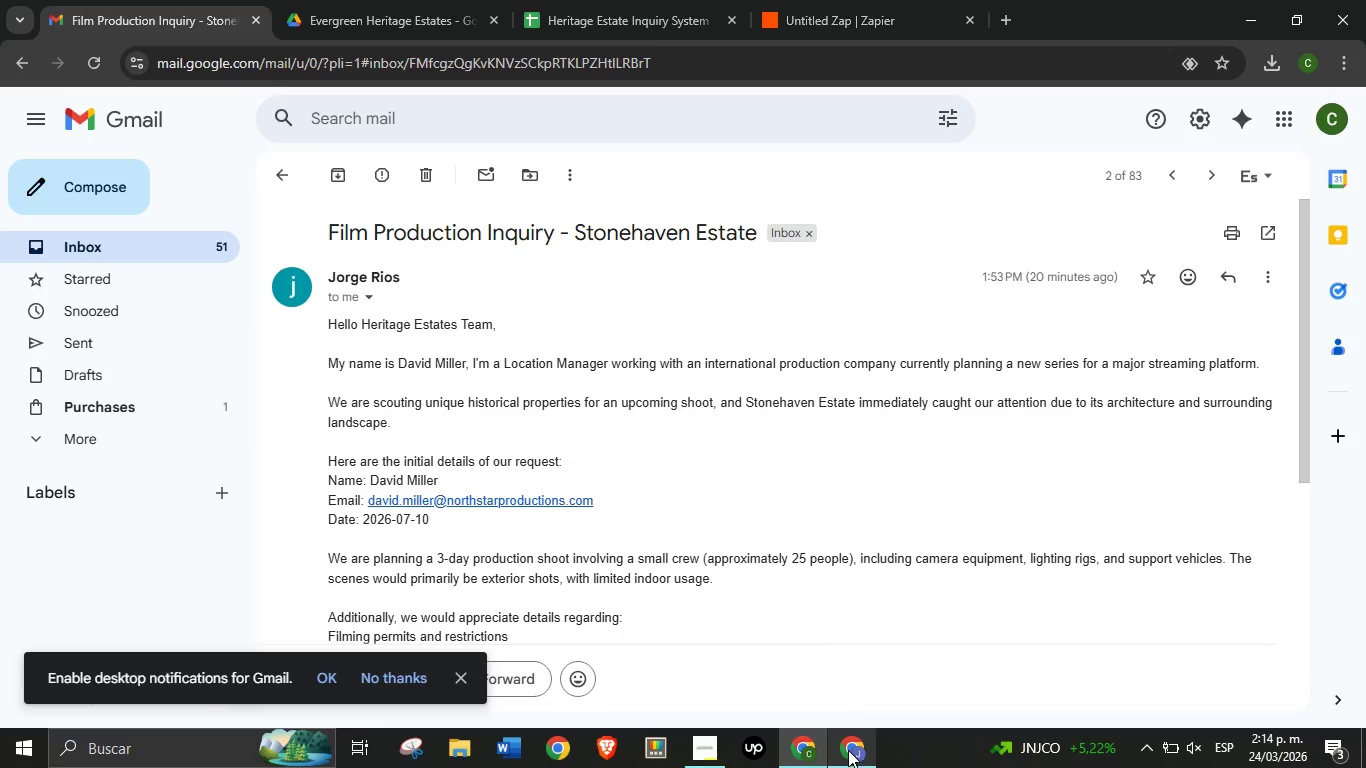 
left_click([848, 751])
 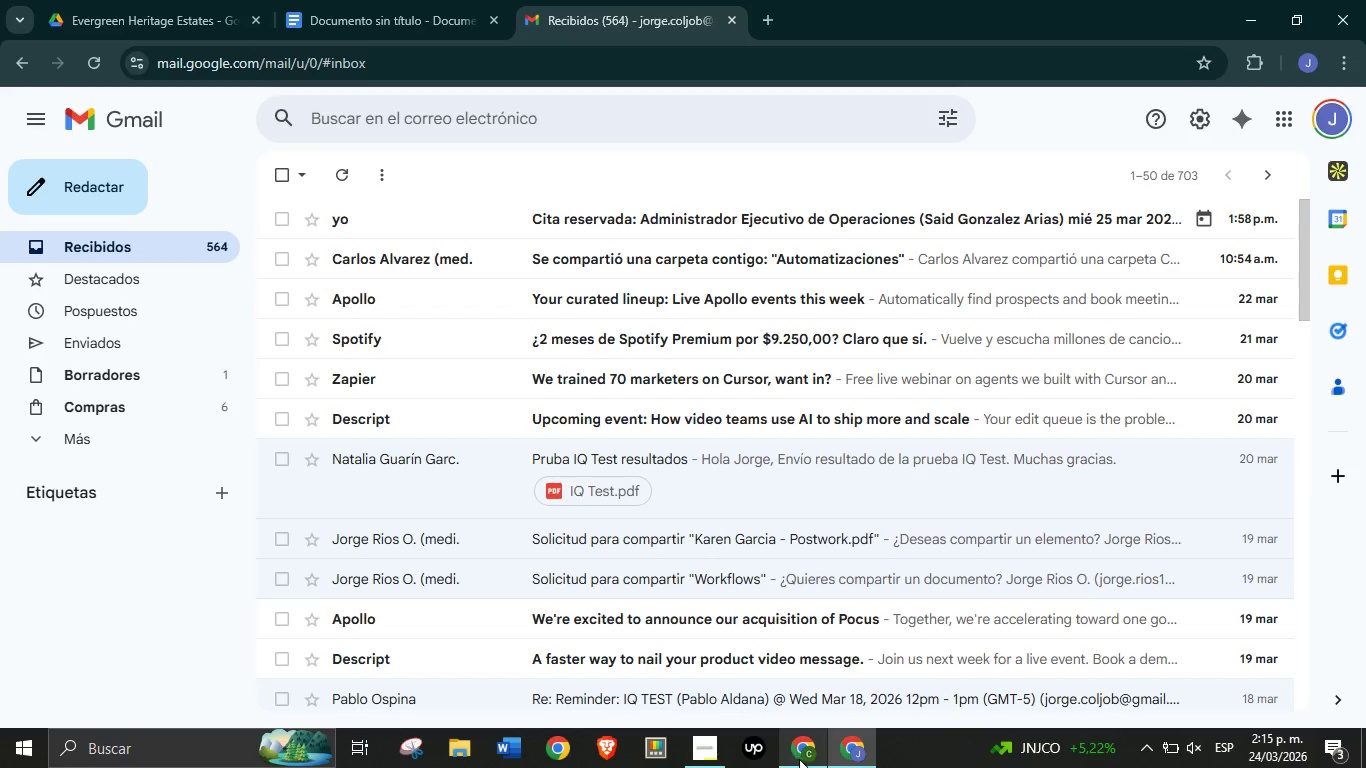 
left_click([803, 764])
 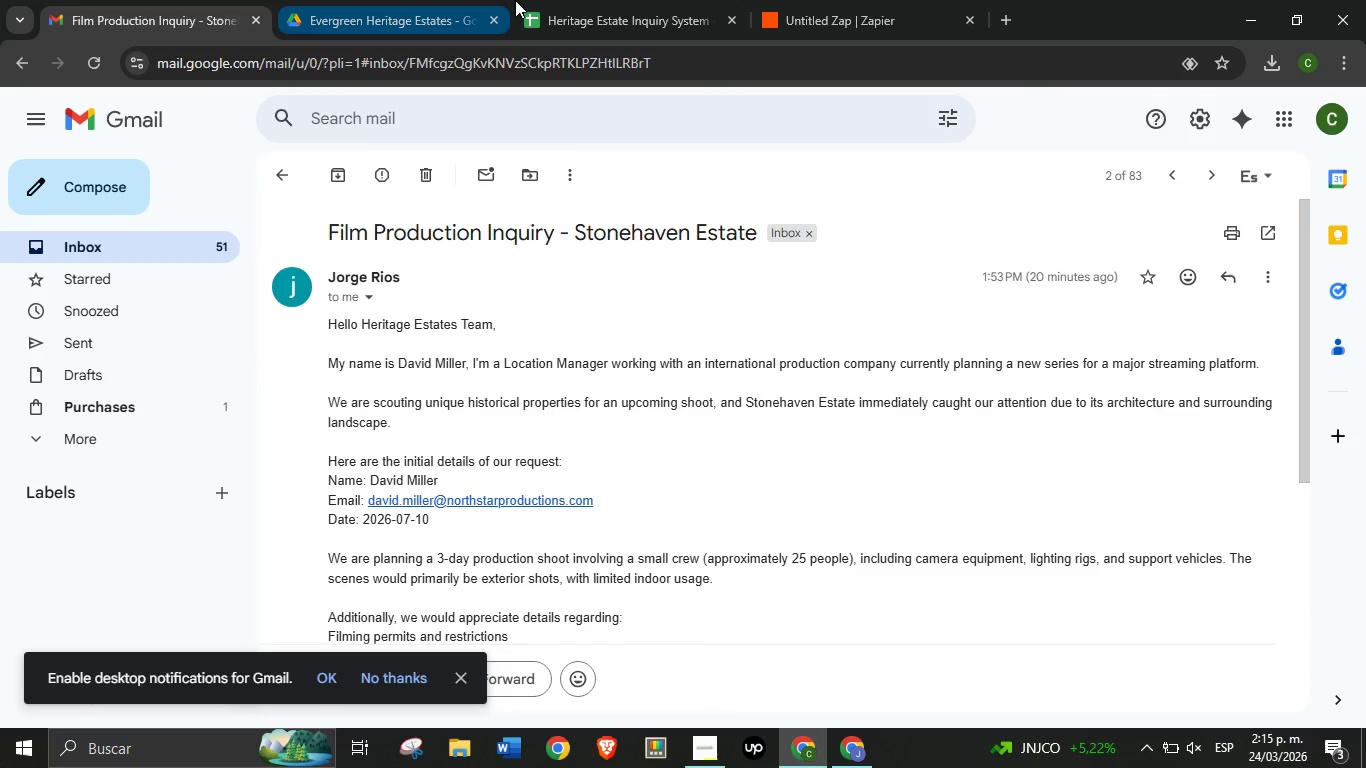 
left_click([788, 0])
 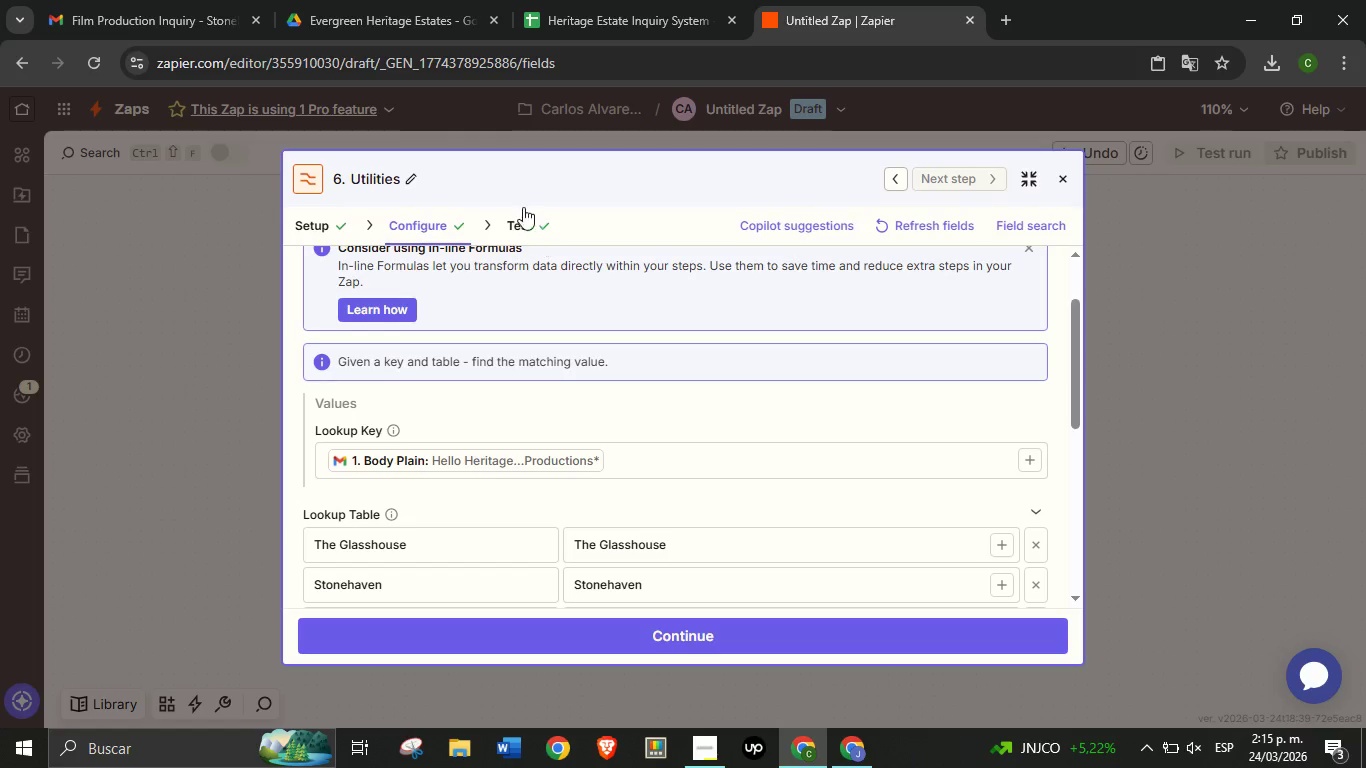 
left_click([521, 217])
 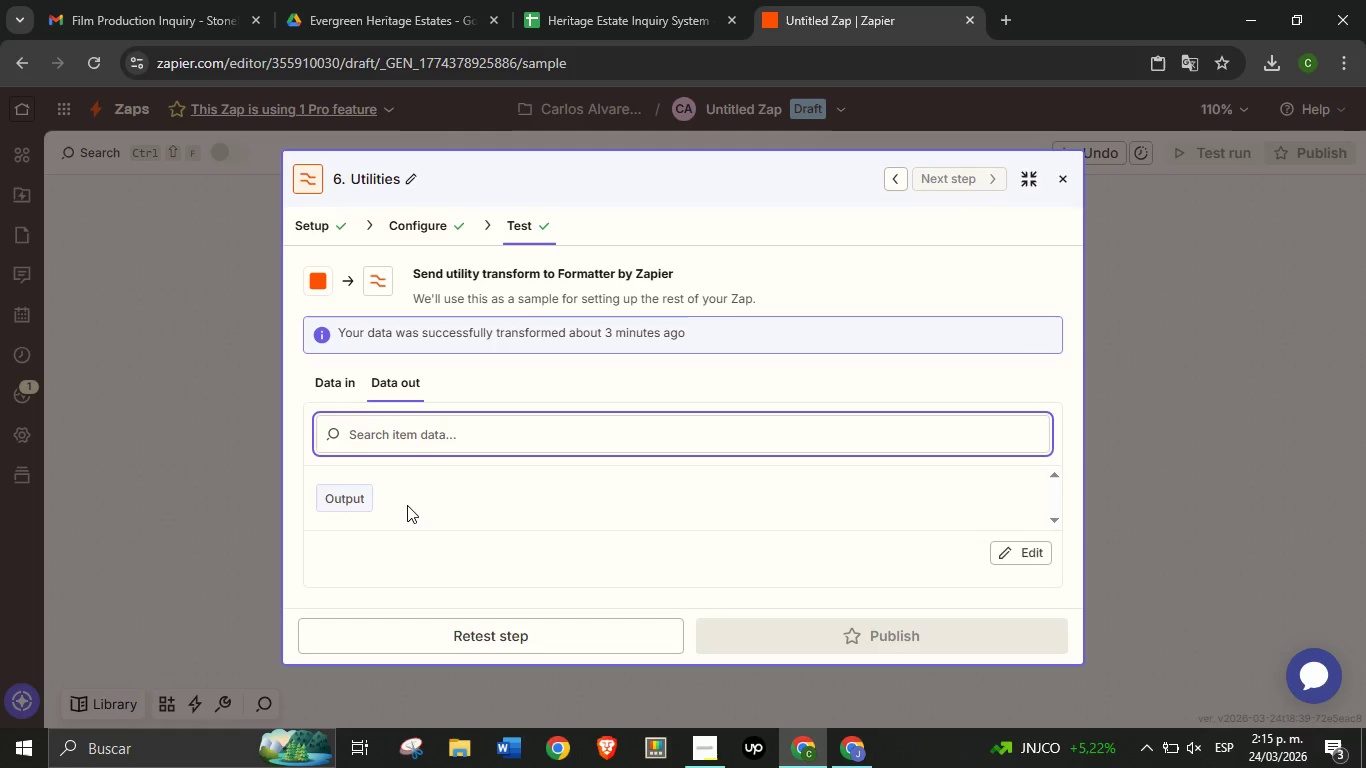 
wait(16.83)
 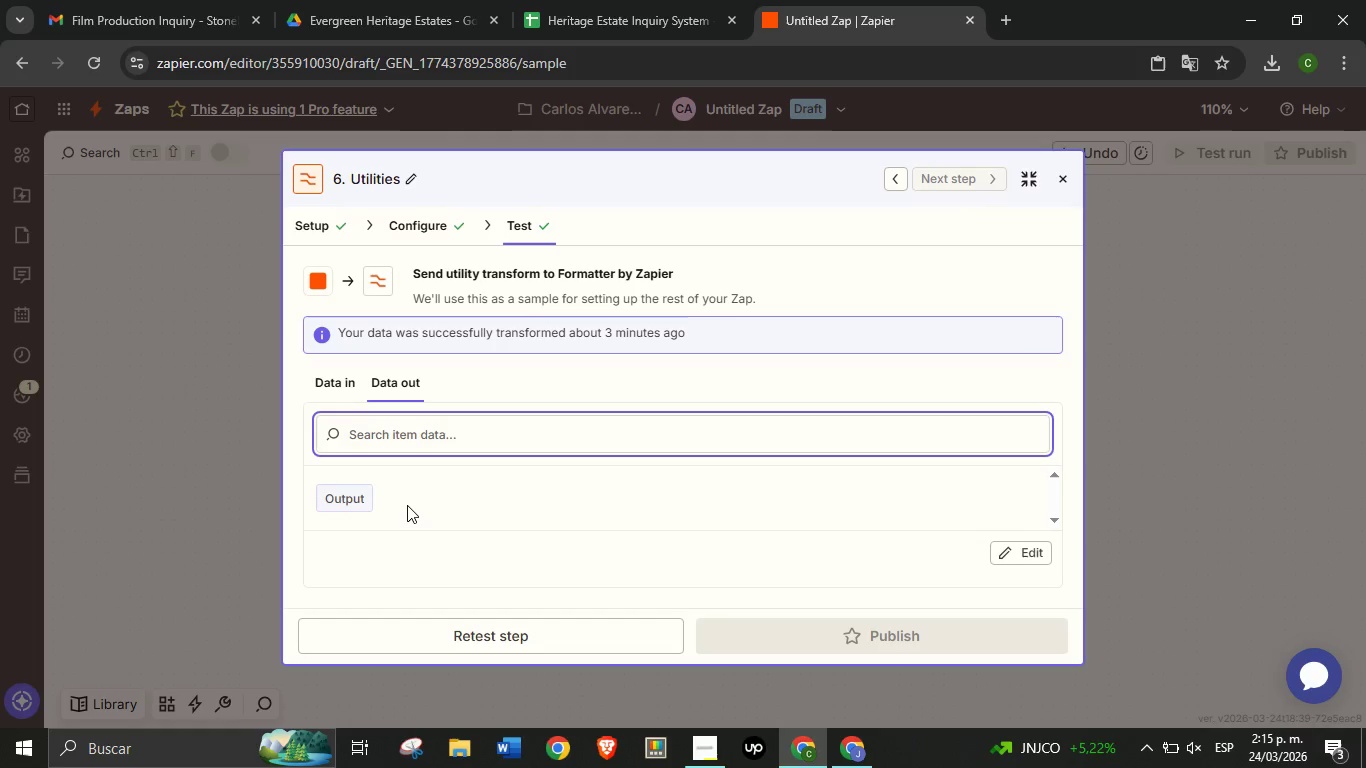 
left_click([451, 232])
 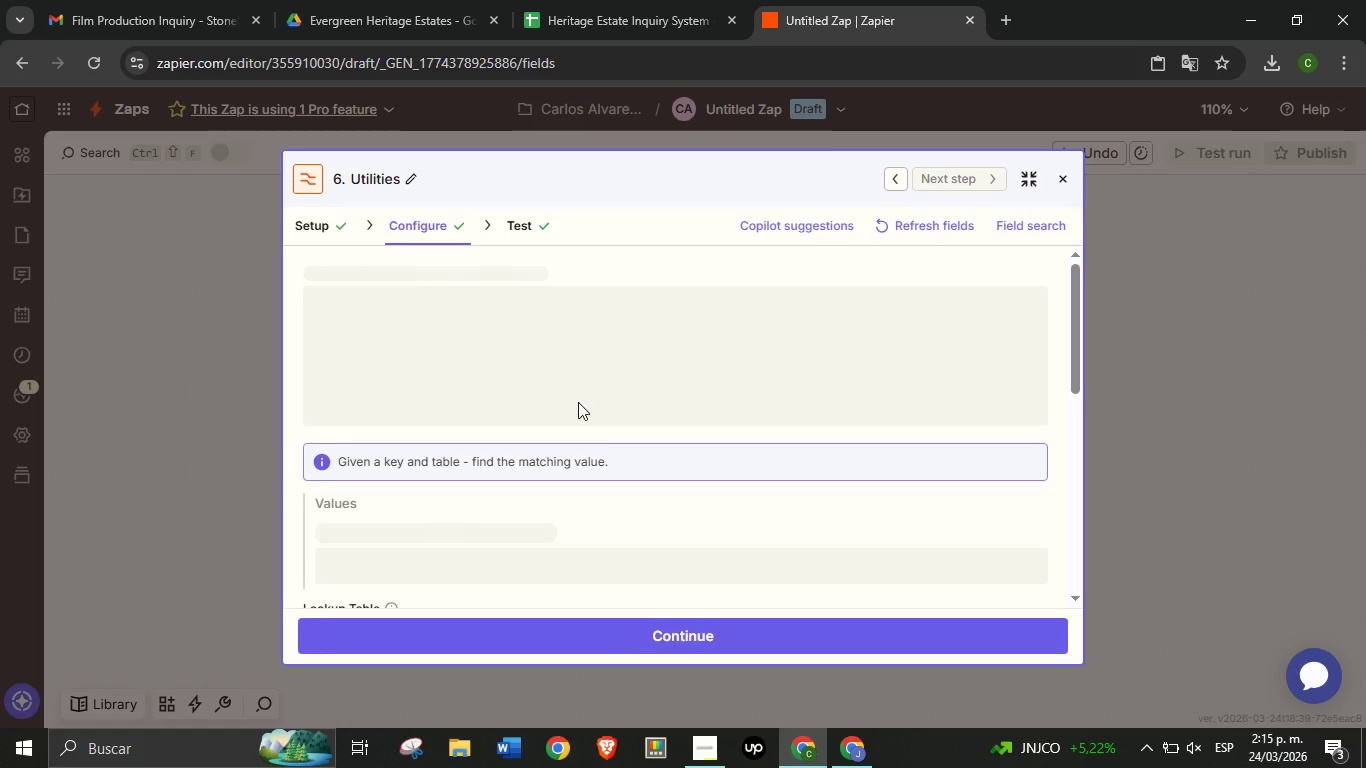 
mouse_move([600, 412])
 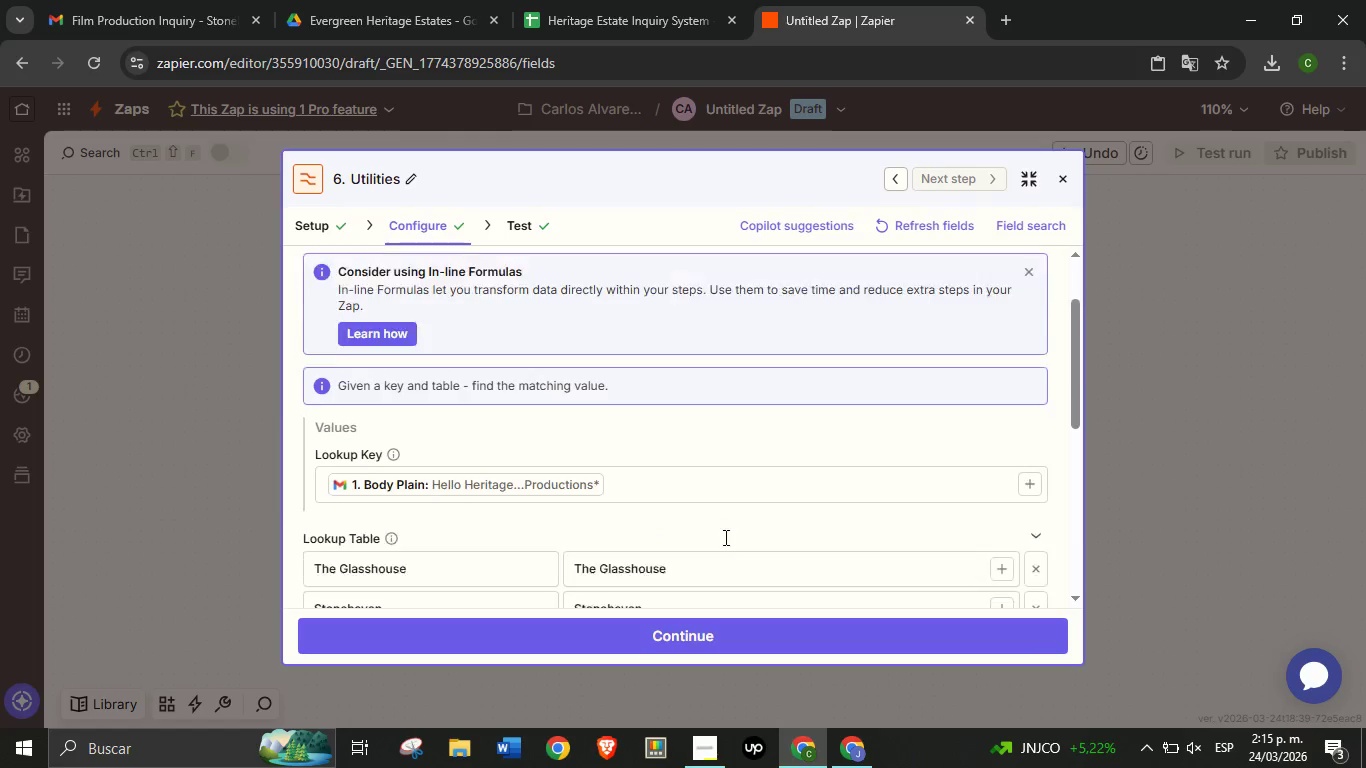 
scroll: coordinate [700, 541], scroll_direction: down, amount: 3.0
 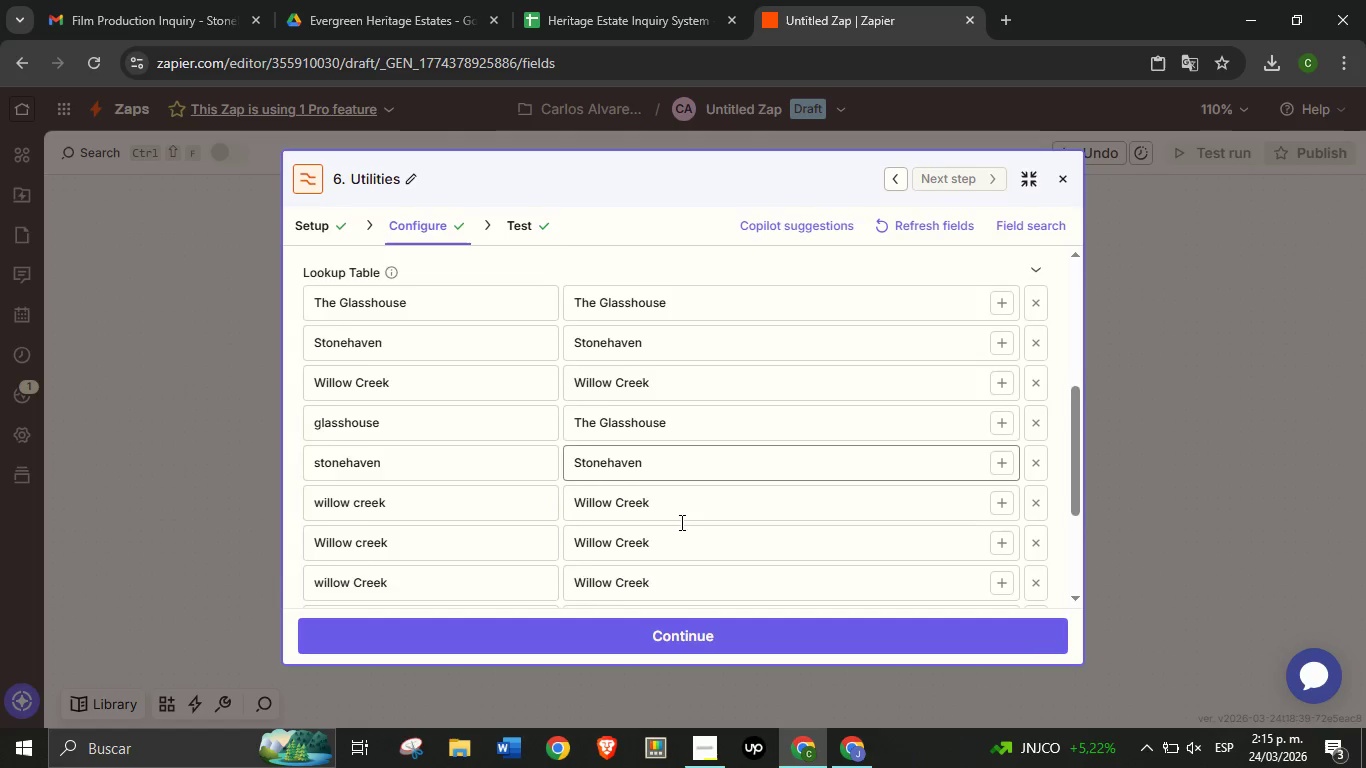 
scroll: coordinate [652, 516], scroll_direction: up, amount: 1.0
 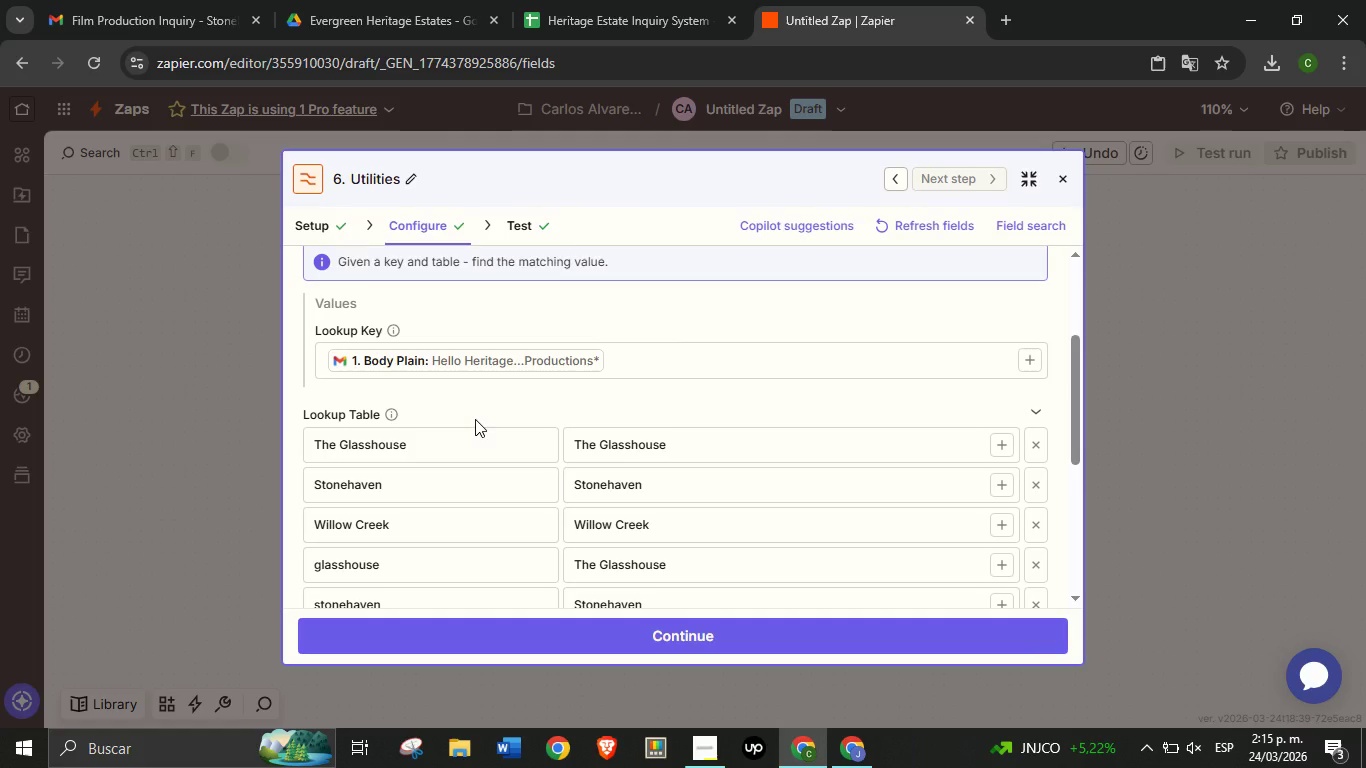 
scroll: coordinate [571, 399], scroll_direction: down, amount: 2.0
 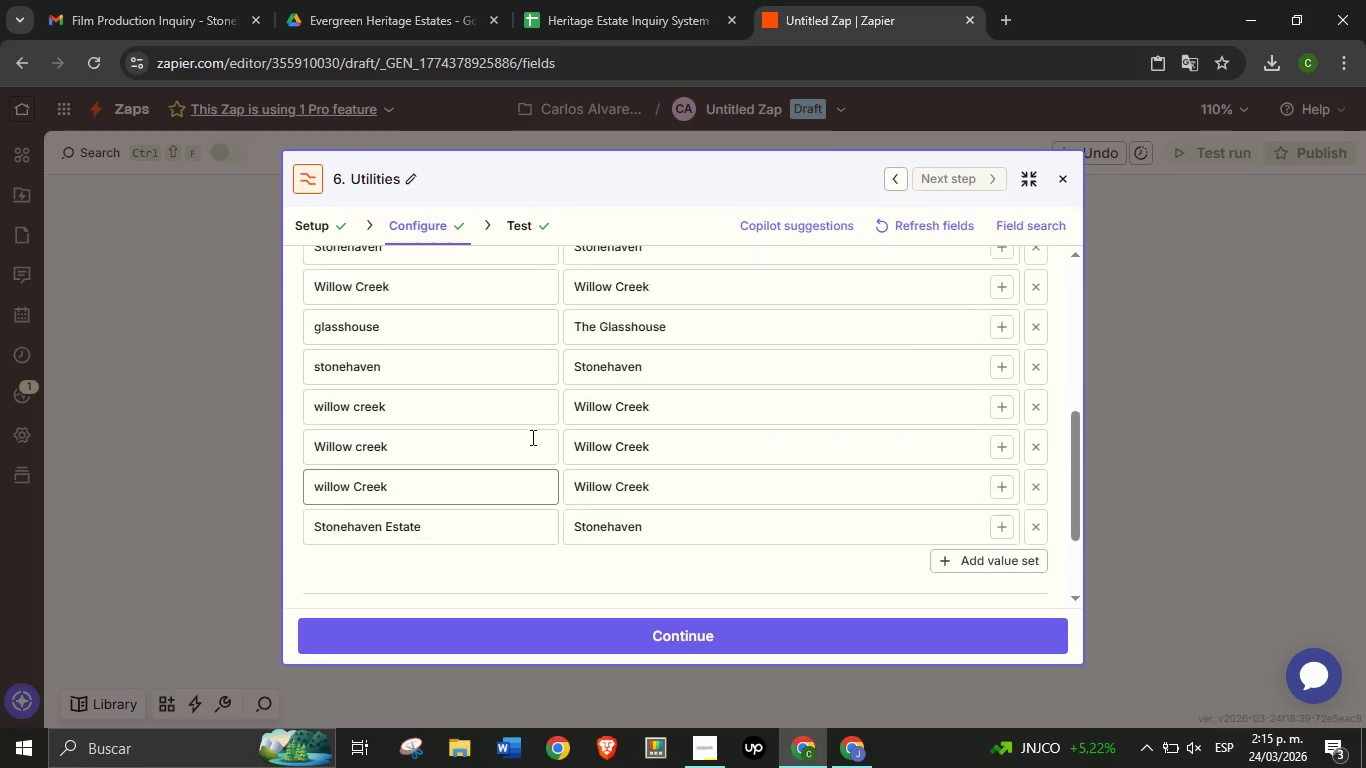 
scroll: coordinate [427, 422], scroll_direction: up, amount: 2.0
 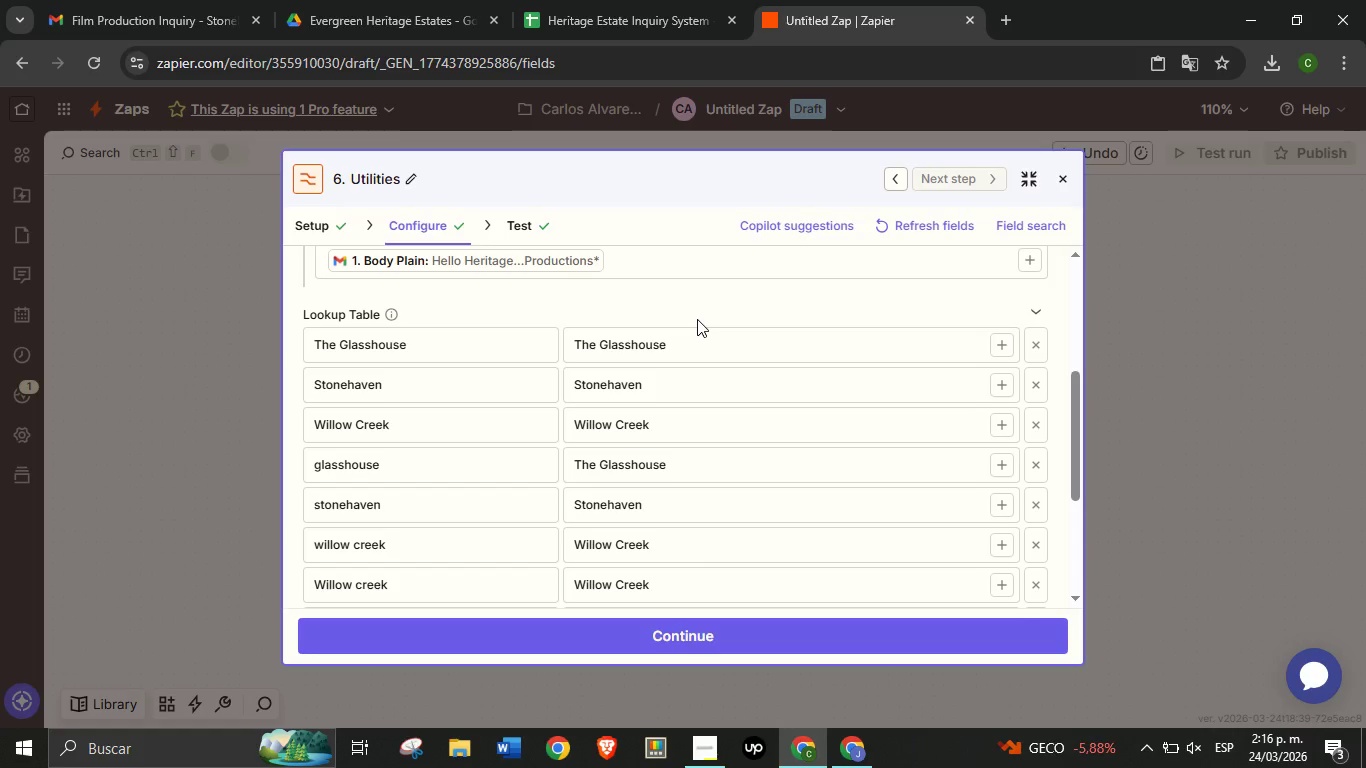 
wait(26.12)
 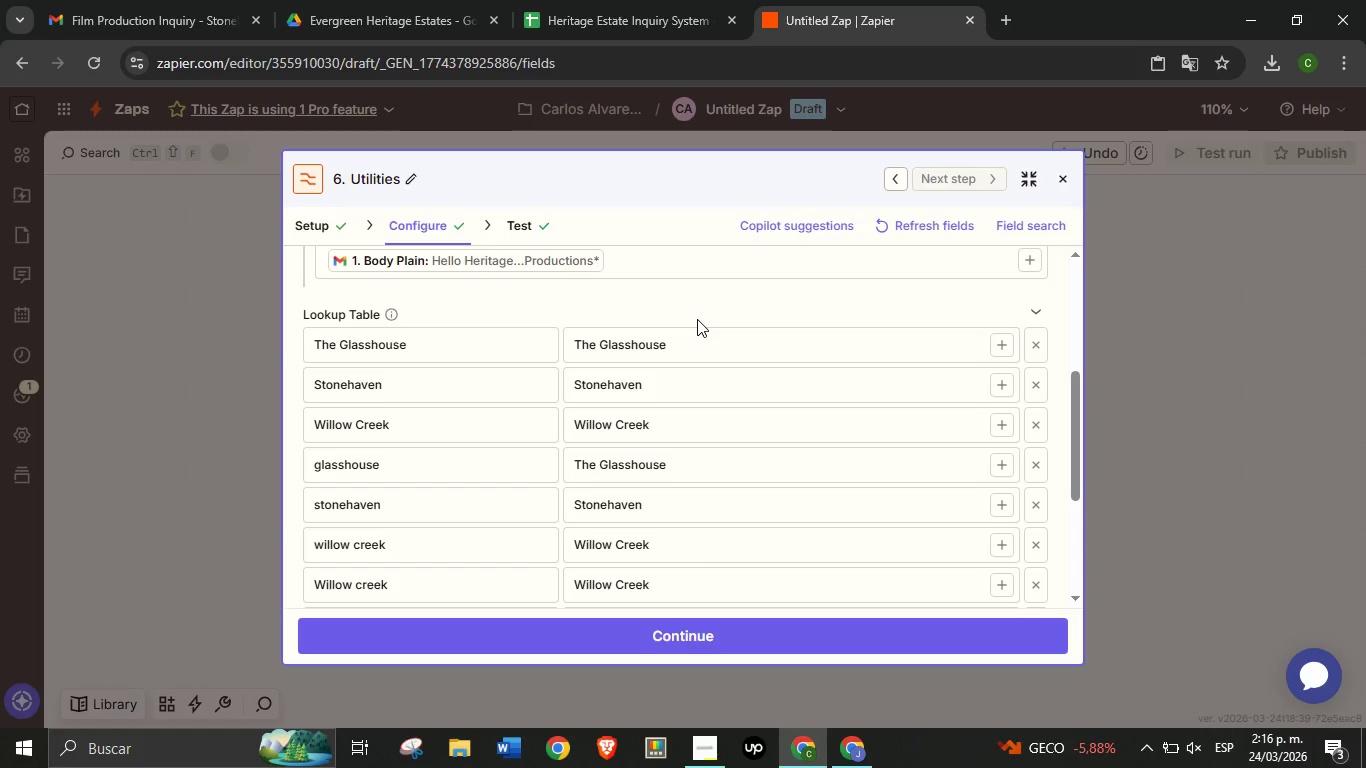 
scroll: coordinate [697, 319], scroll_direction: up, amount: 1.0
 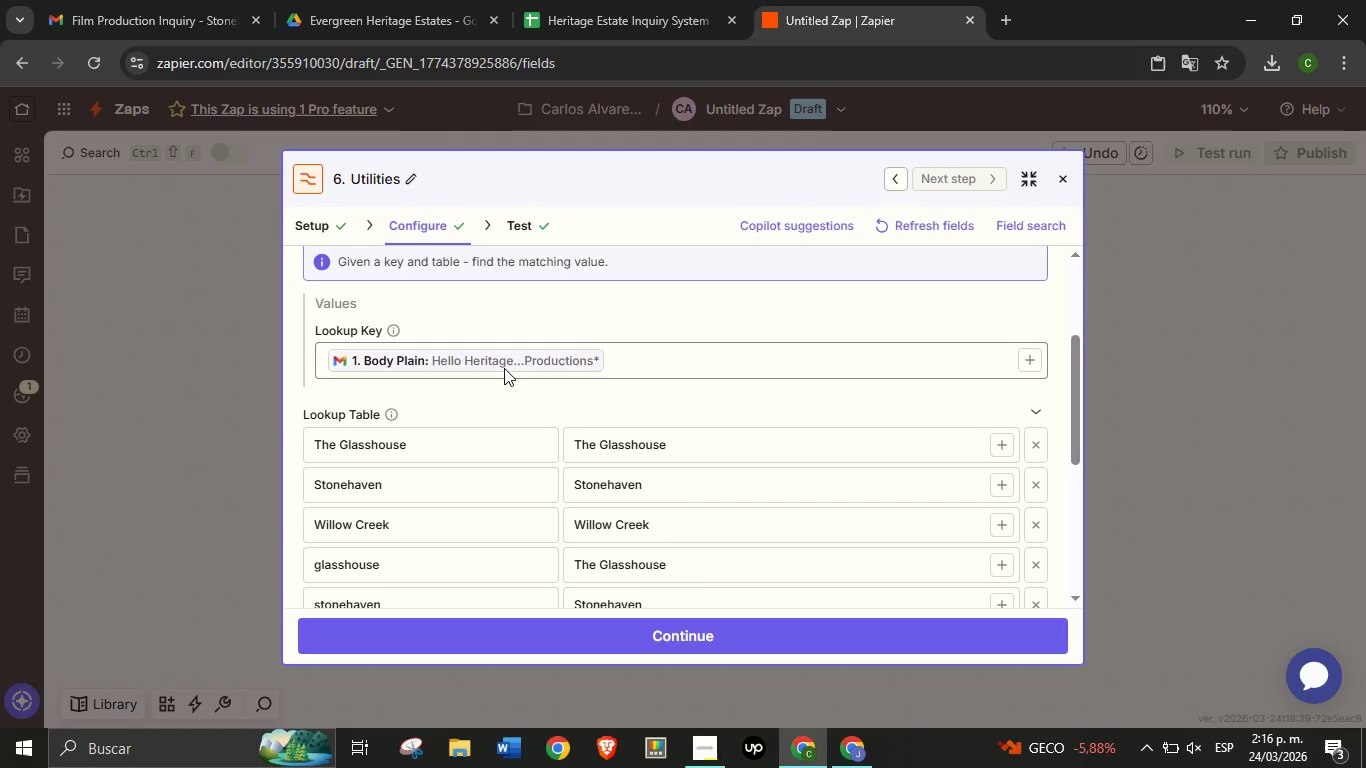 
mouse_move([490, 347])
 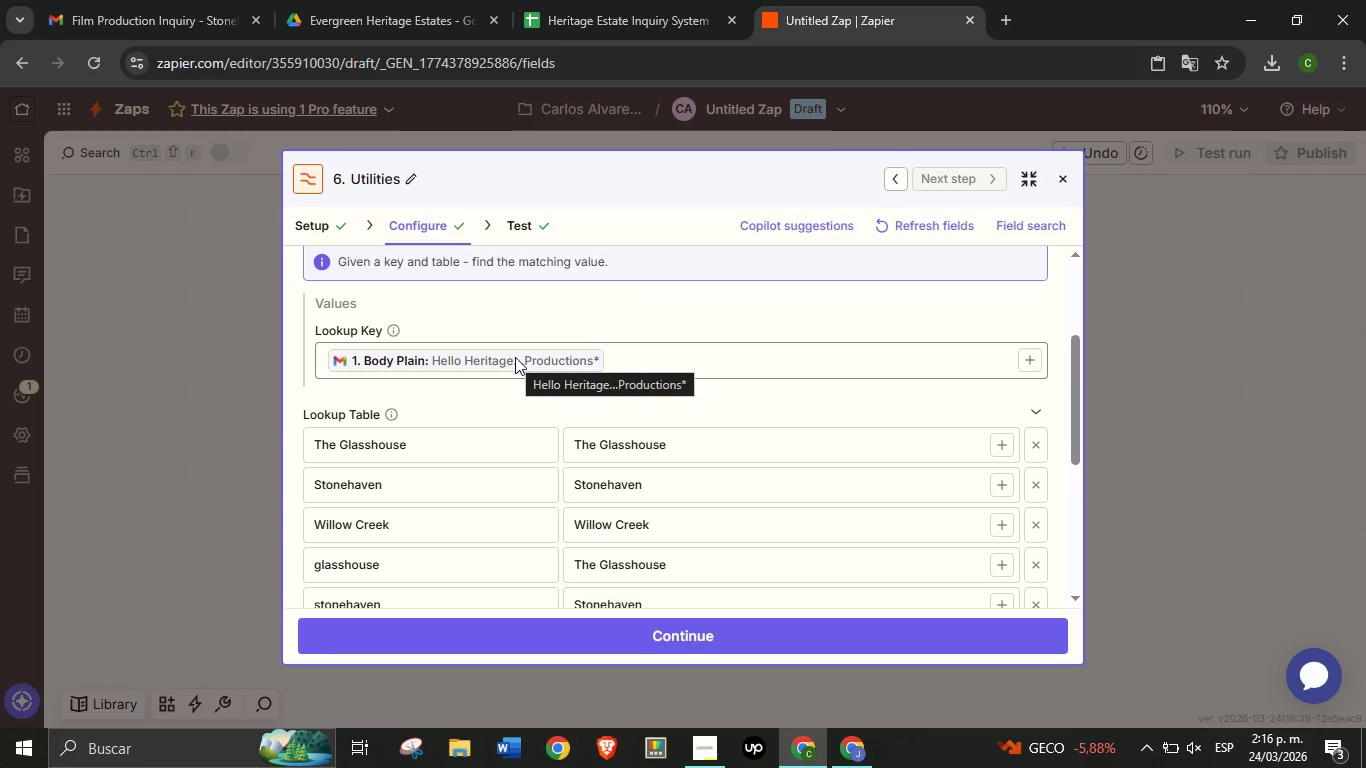 
left_click([515, 357])
 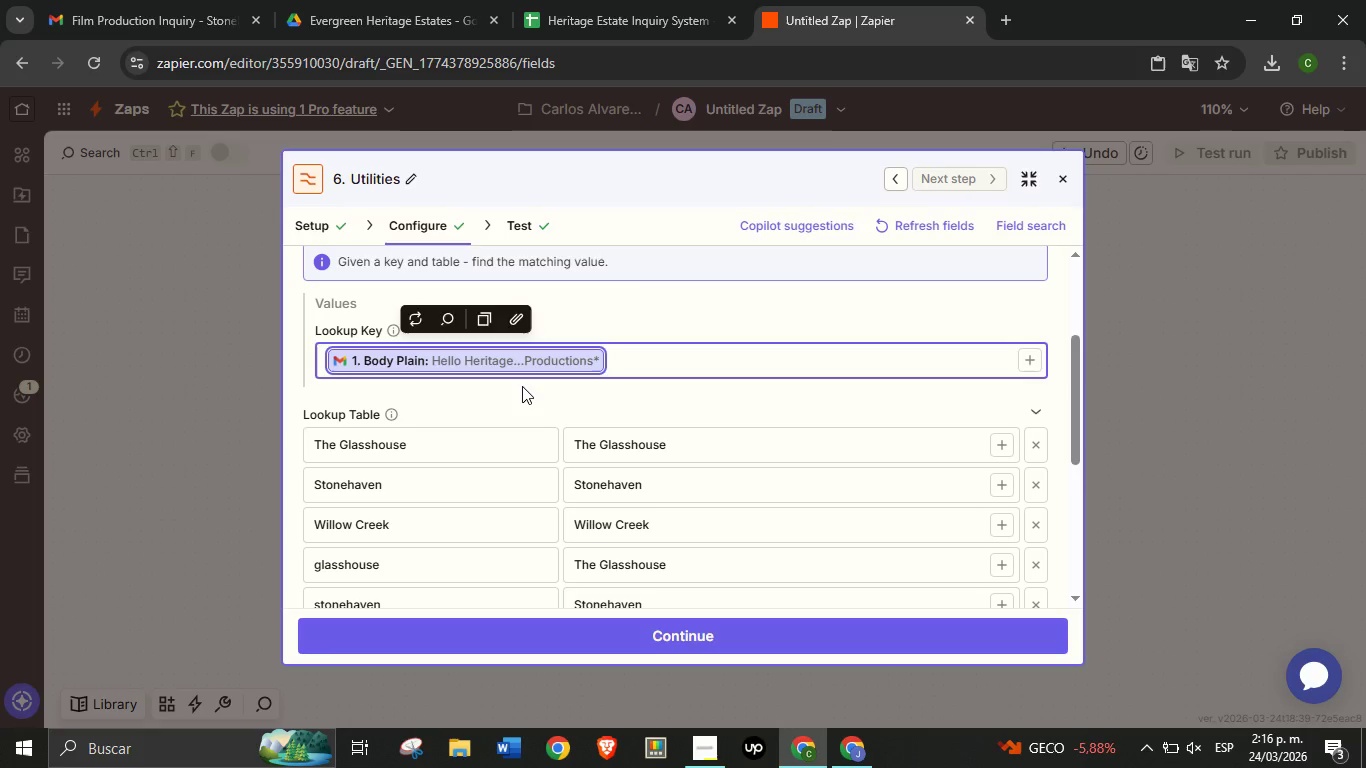 
left_click([522, 386])
 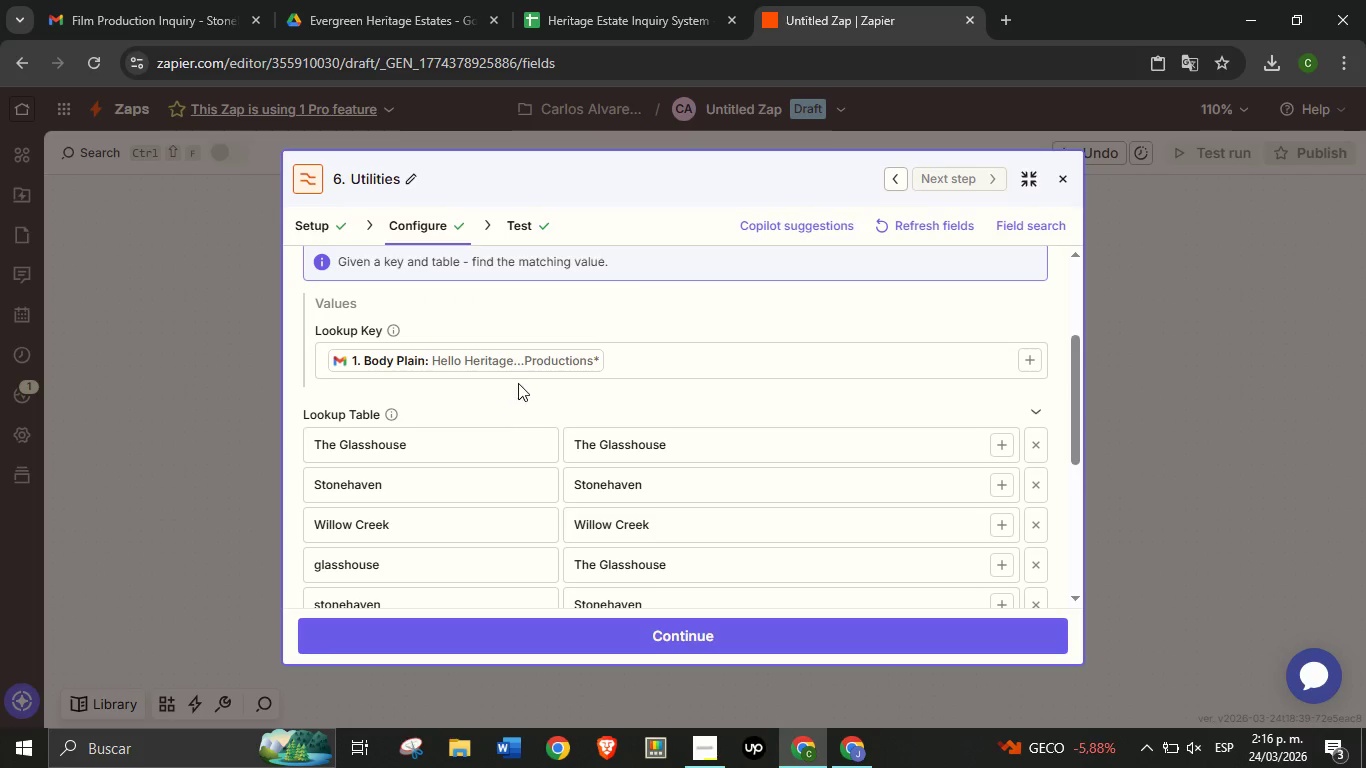 
wait(7.25)
 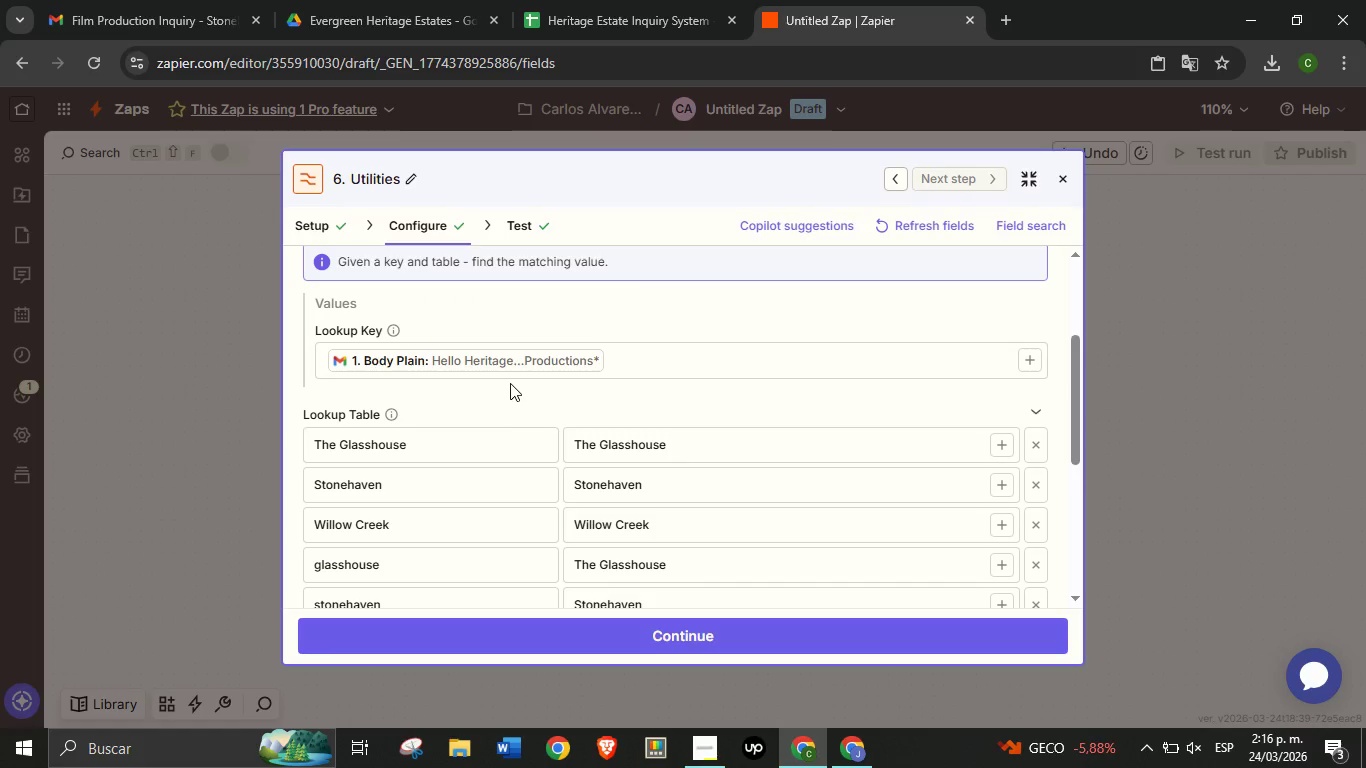 
left_click([1137, 328])
 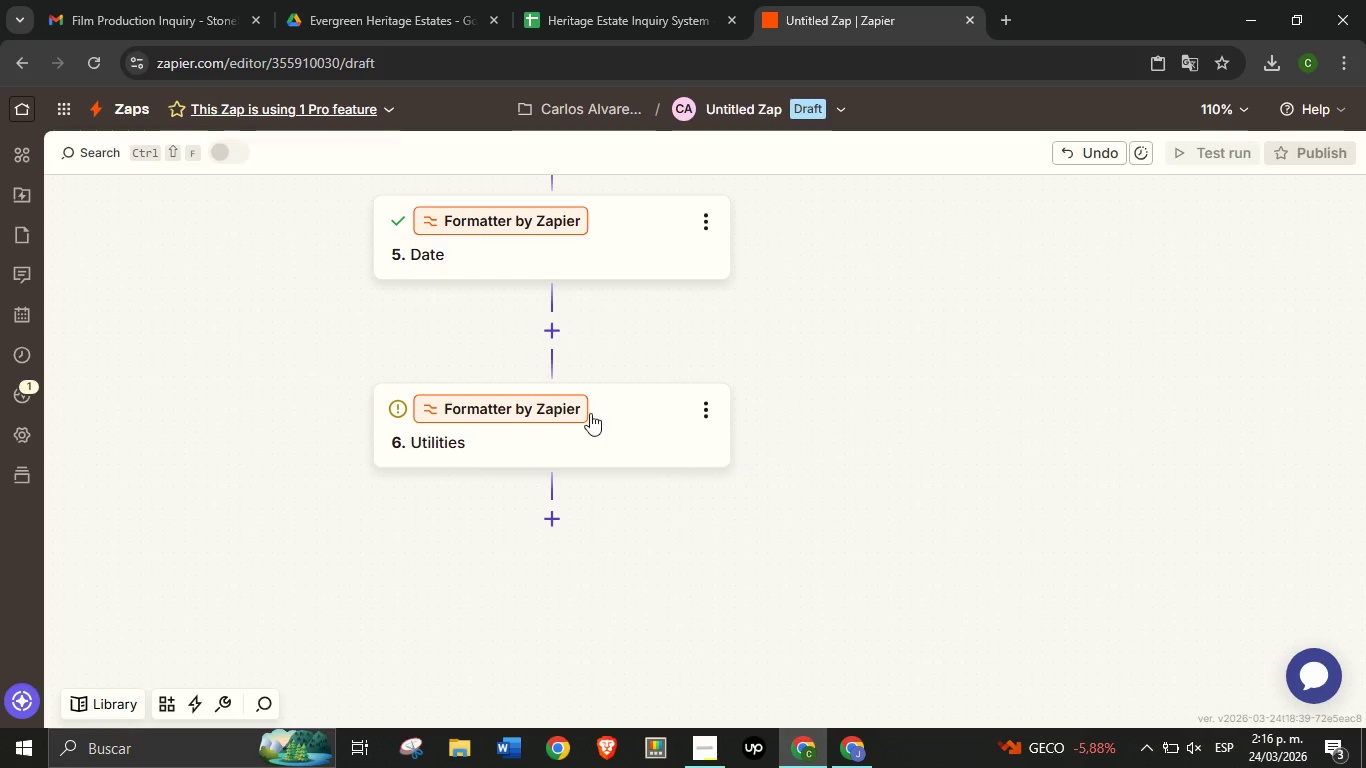 
mouse_move([590, 340])
 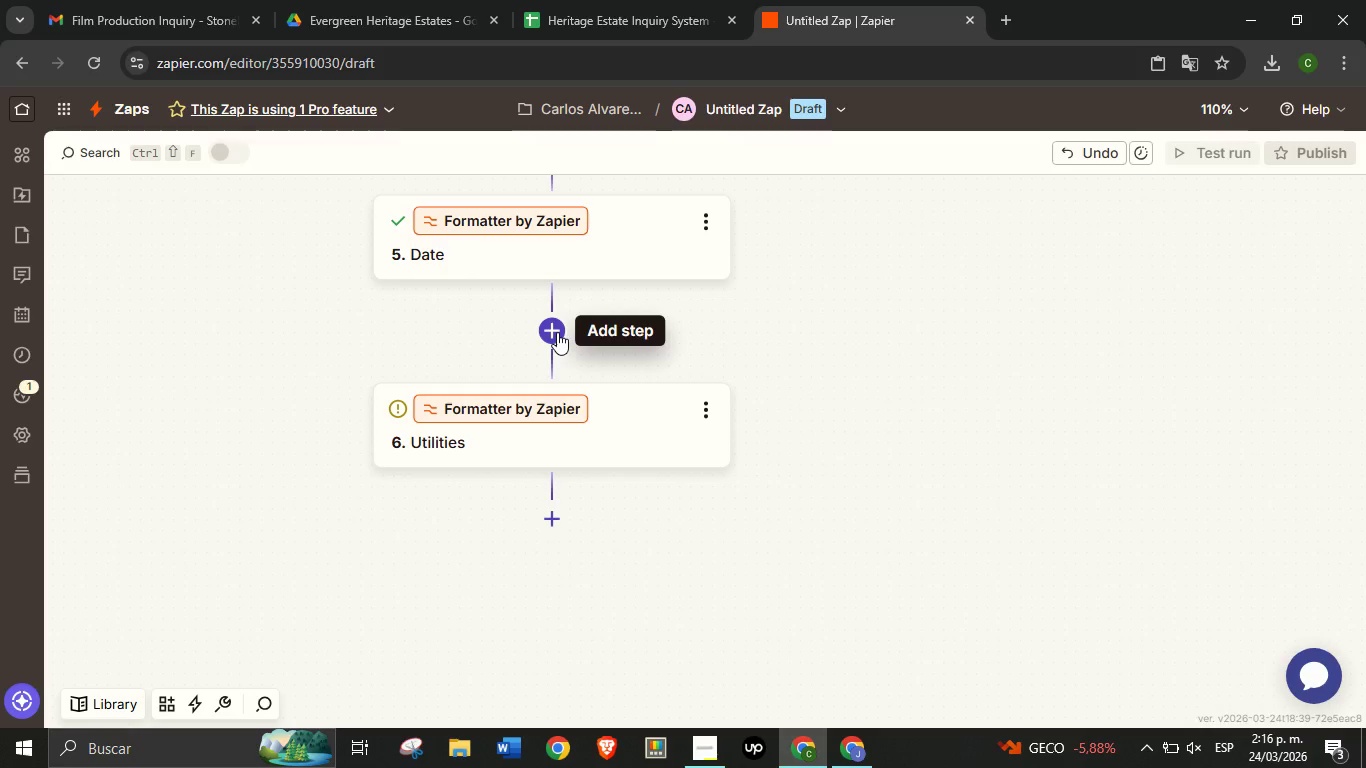 
left_click([557, 332])
 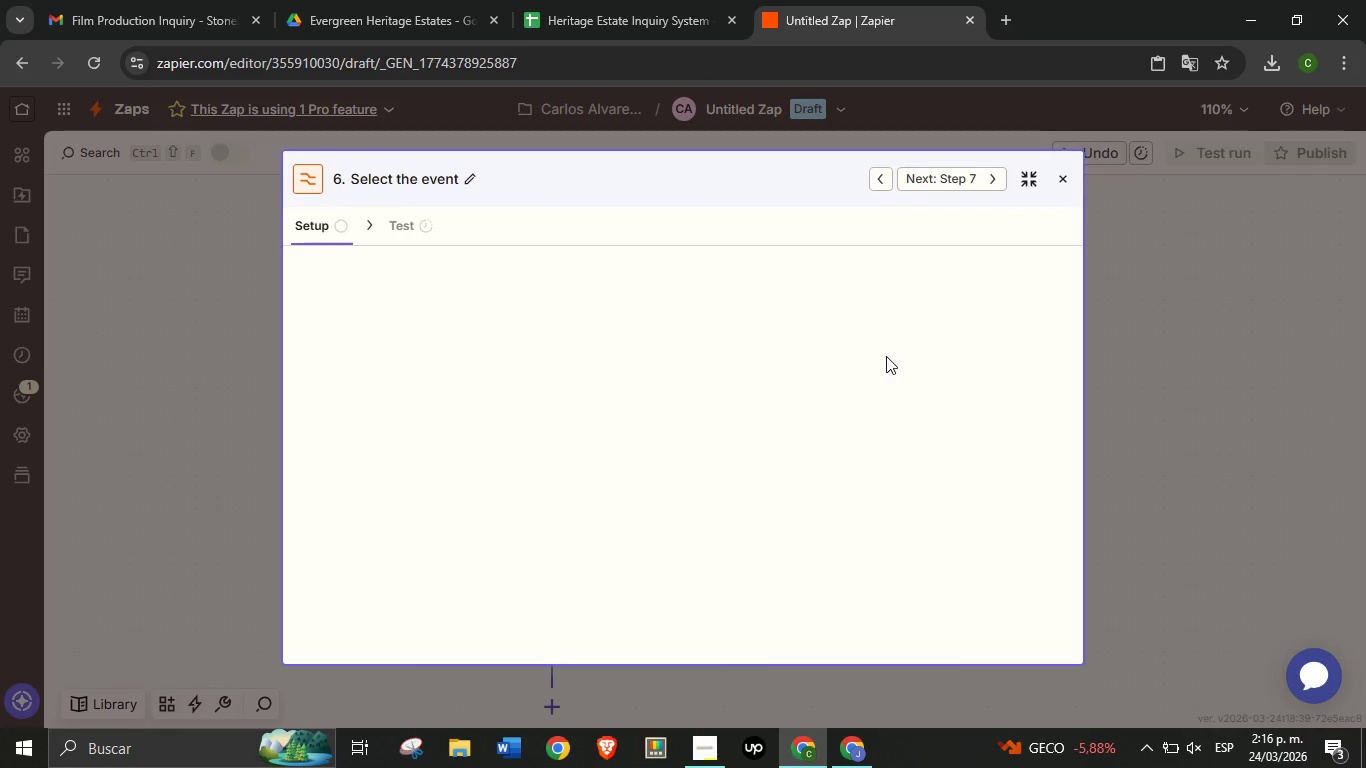 
wait(6.5)
 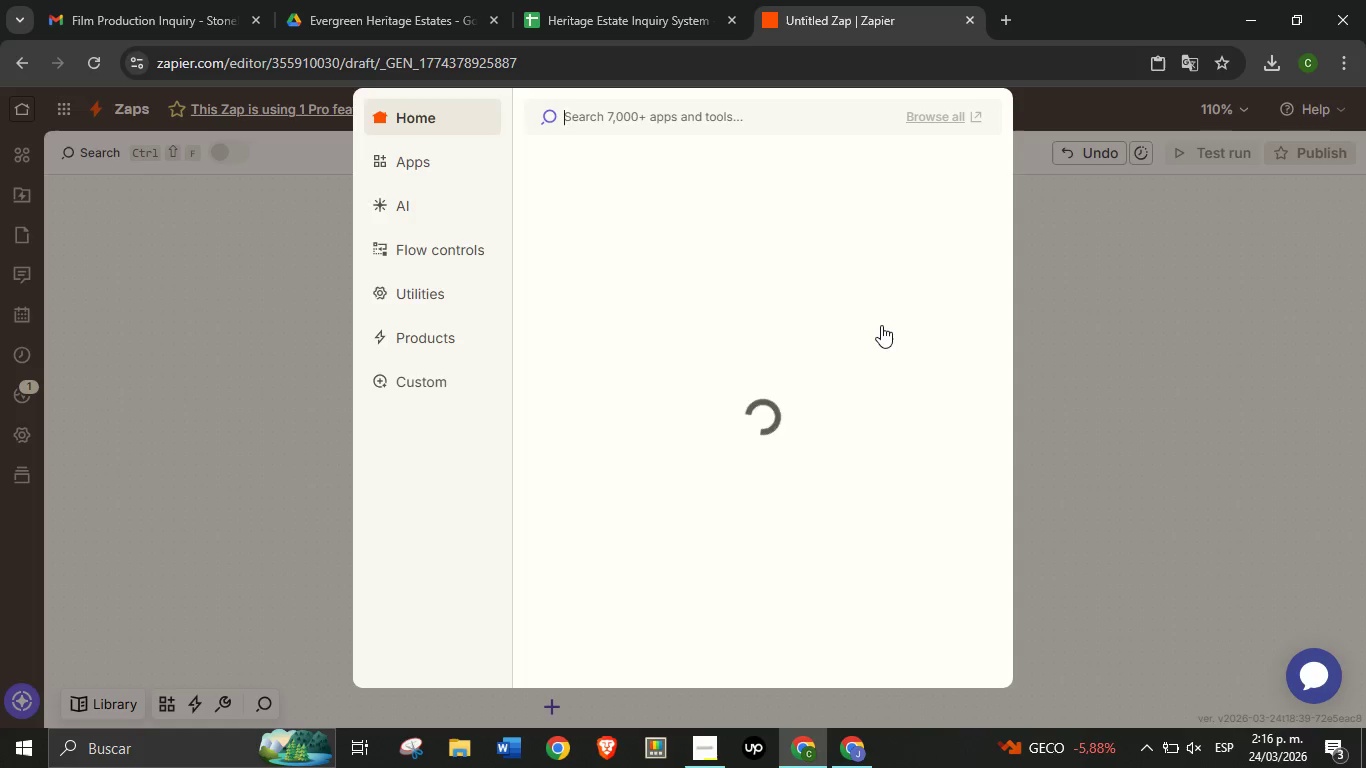 
left_click([392, 381])
 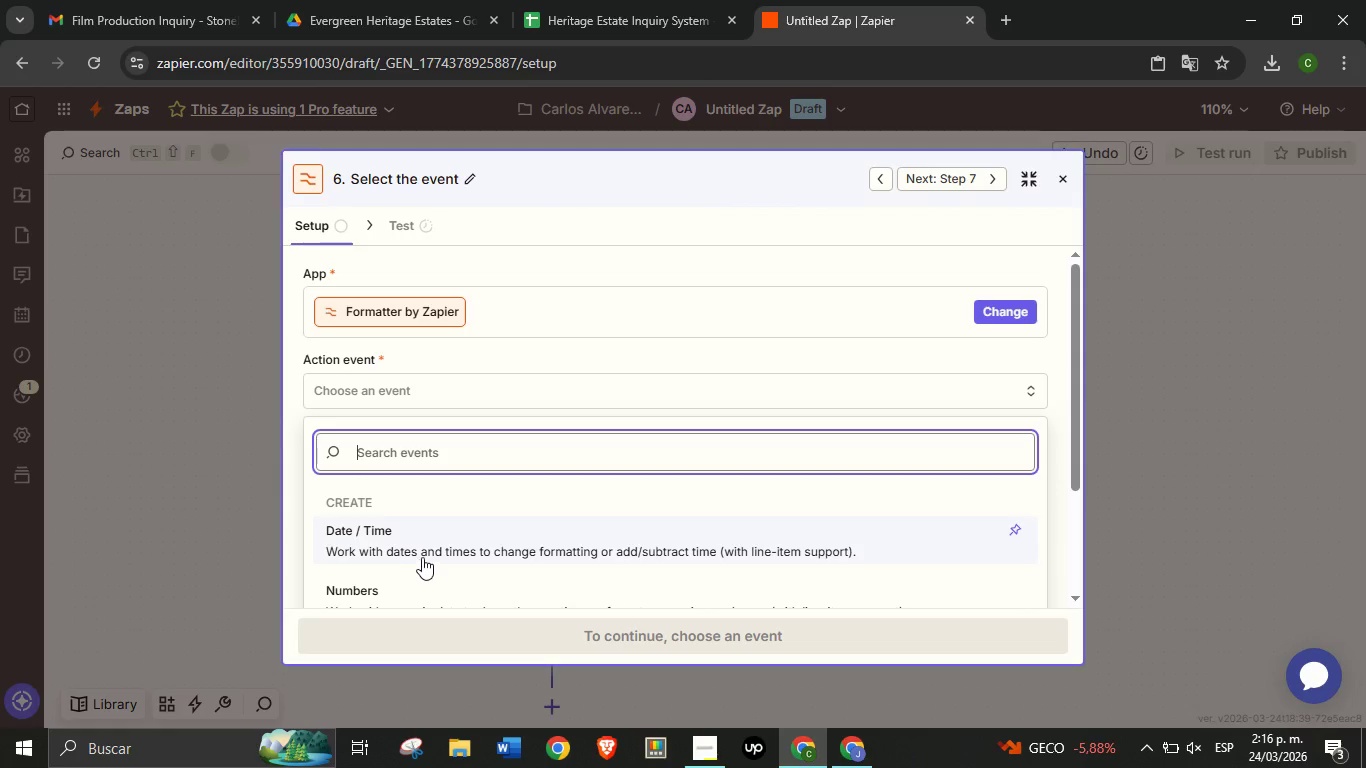 
scroll: coordinate [543, 435], scroll_direction: down, amount: 13.0
 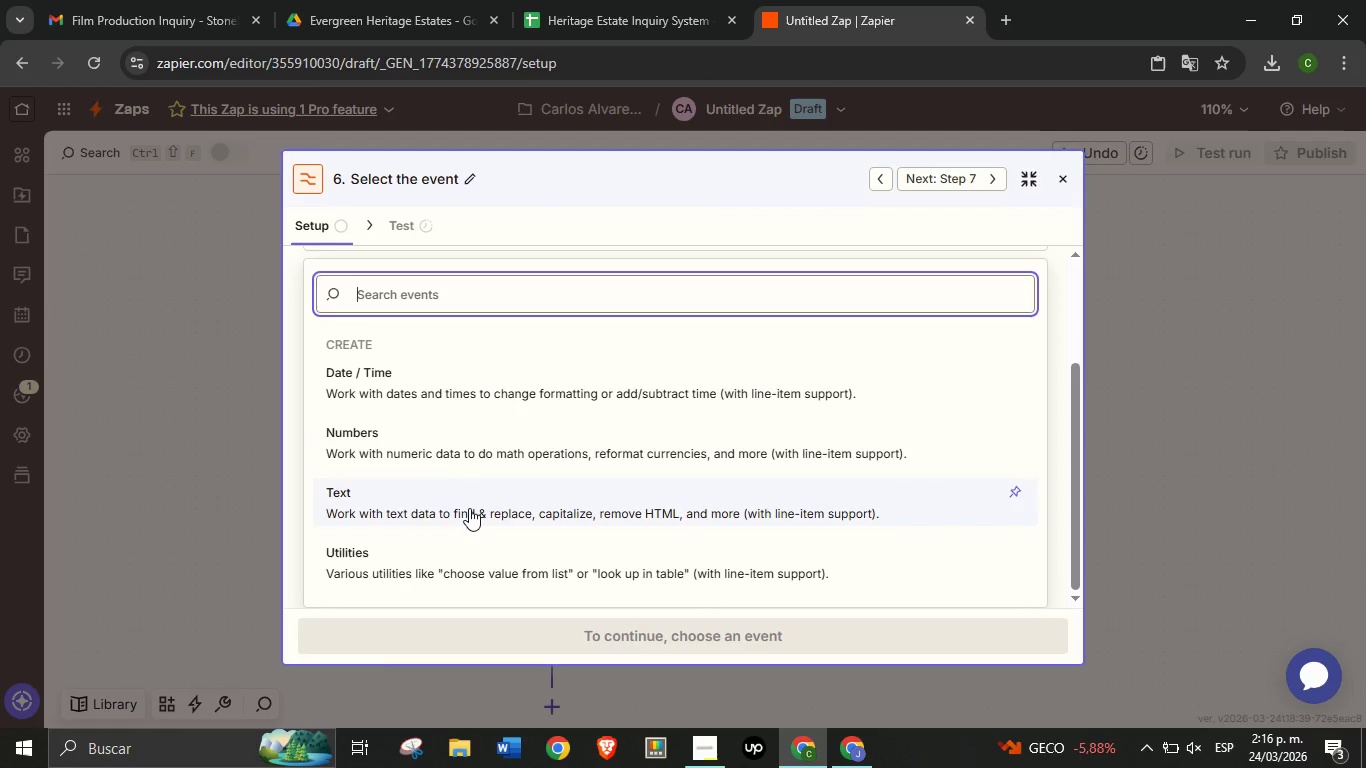 
left_click([469, 508])
 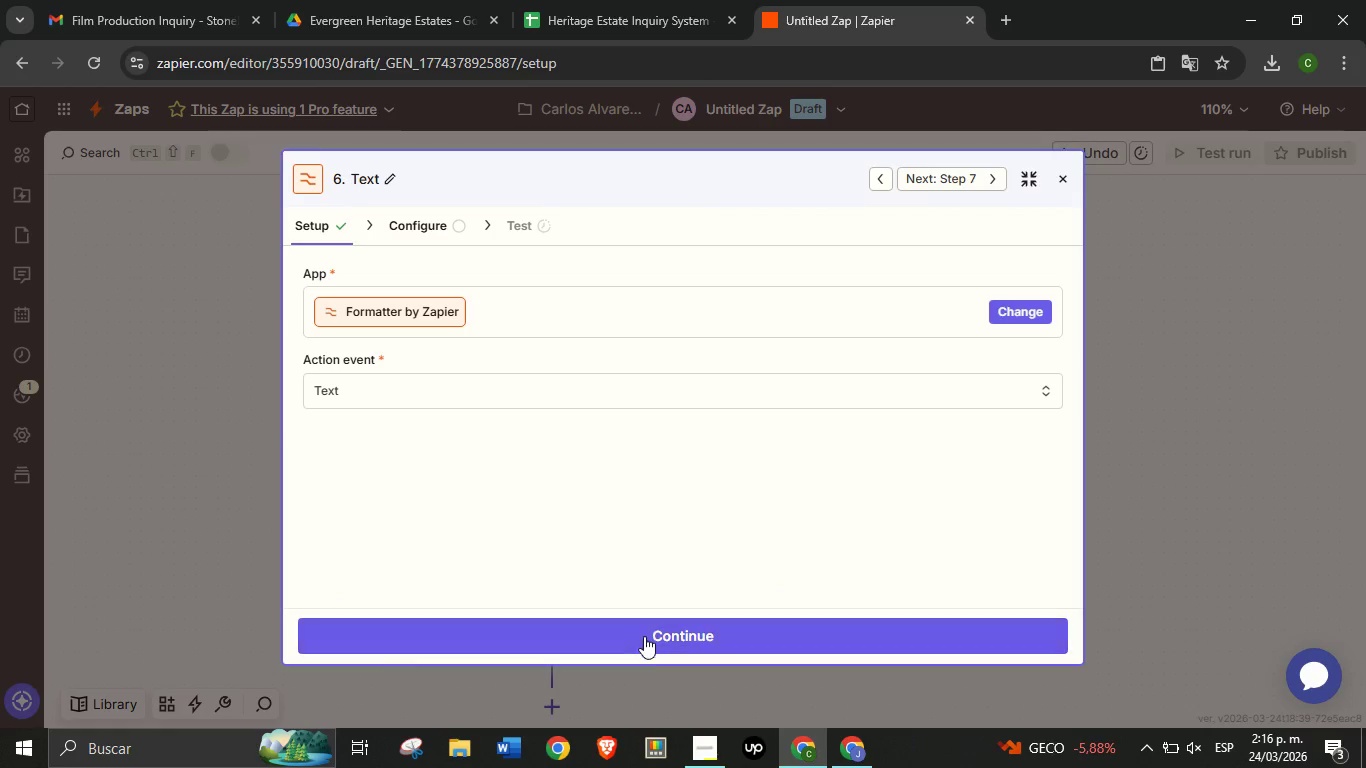 
left_click([644, 636])
 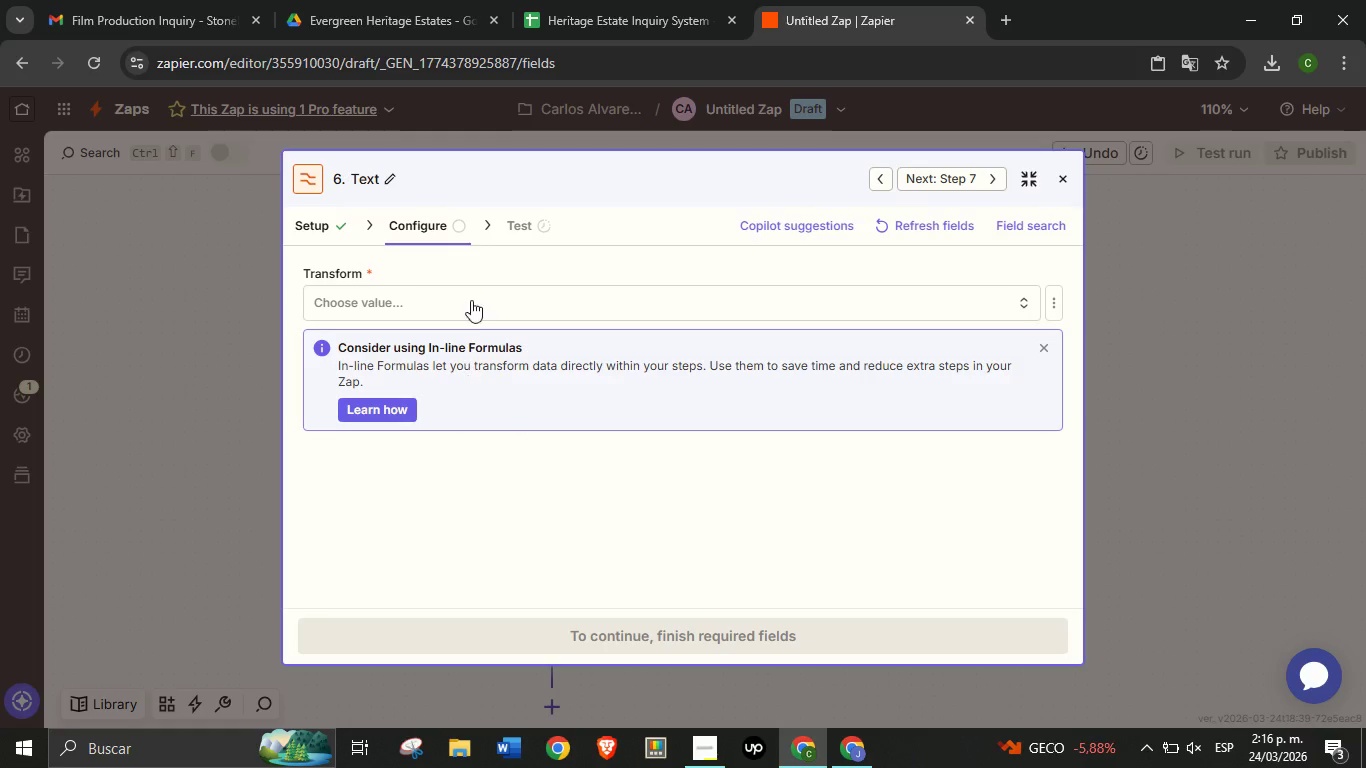 
left_click([473, 295])
 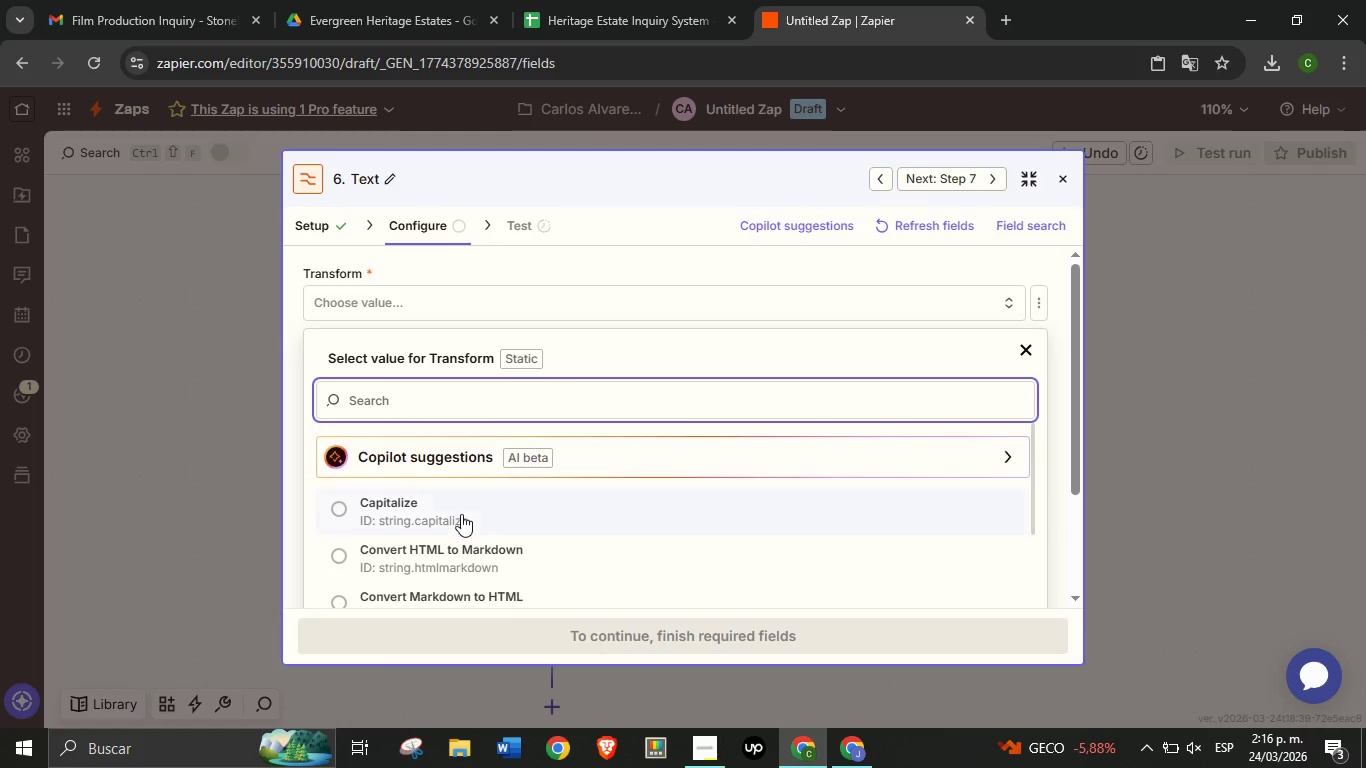 
scroll: coordinate [478, 523], scroll_direction: down, amount: 3.0
 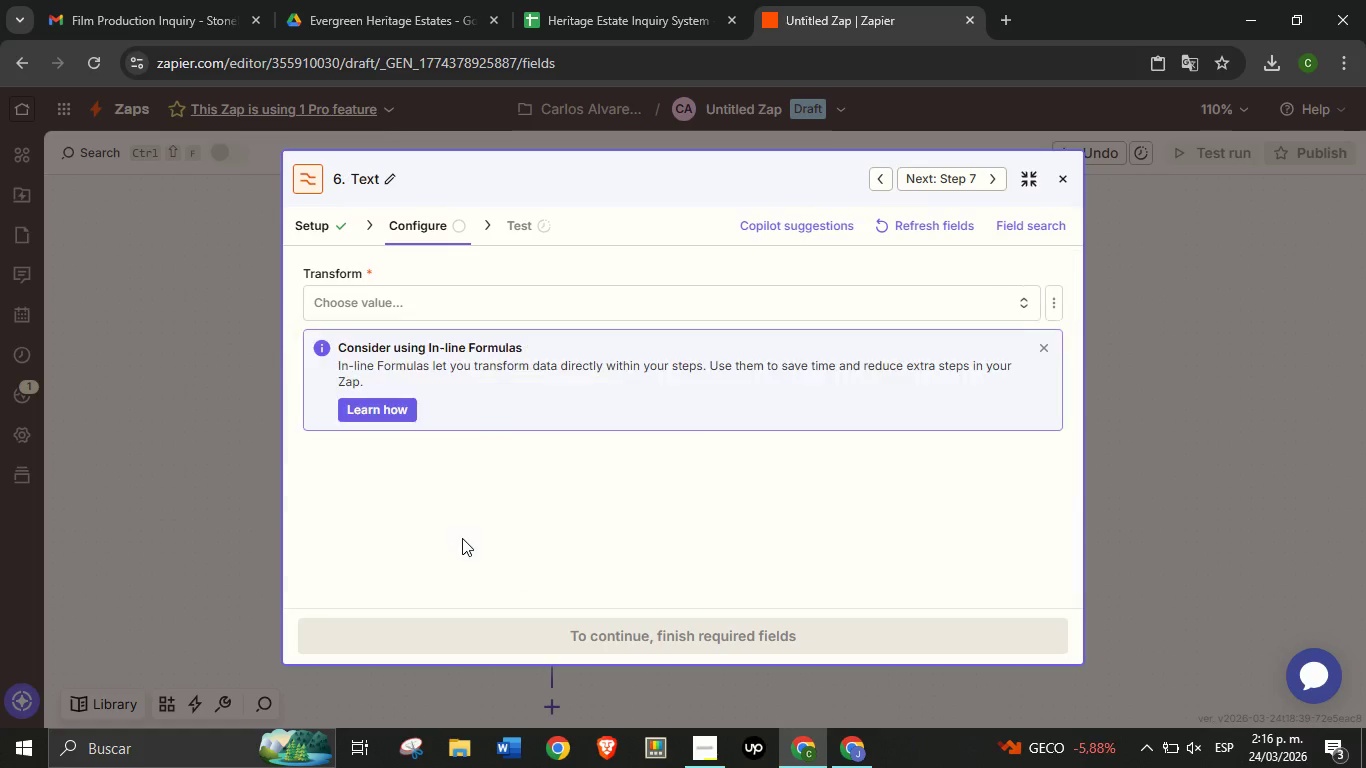 
left_click([462, 538])
 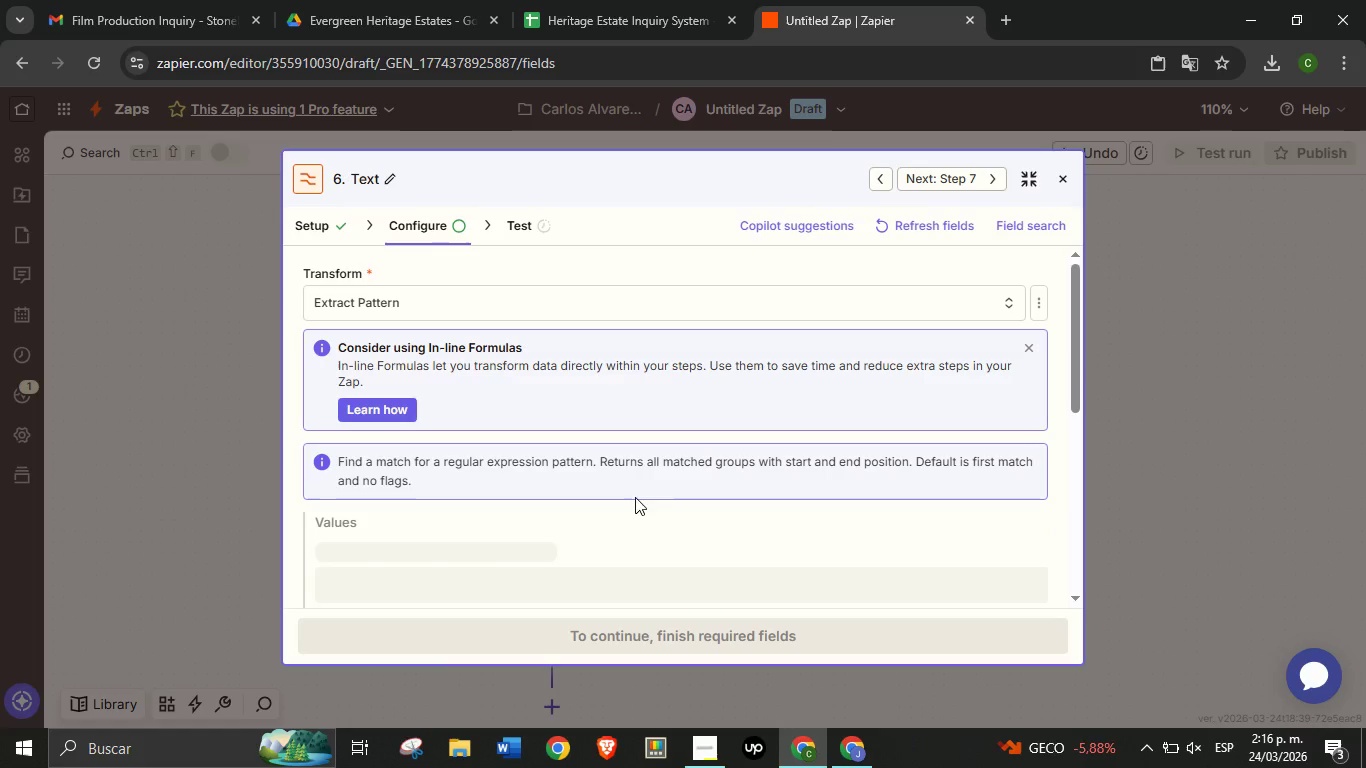 
scroll: coordinate [484, 452], scroll_direction: down, amount: 3.0
 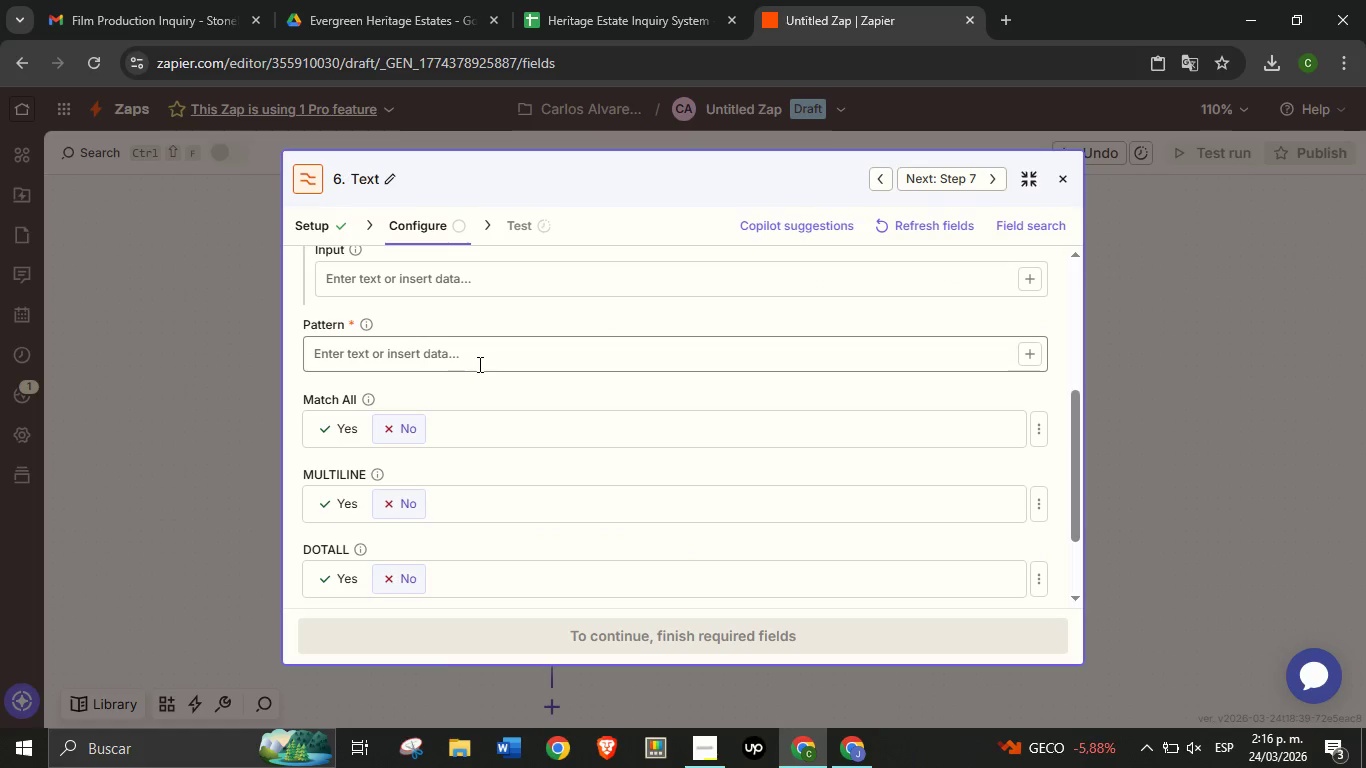 
scroll: coordinate [479, 364], scroll_direction: up, amount: 1.0
 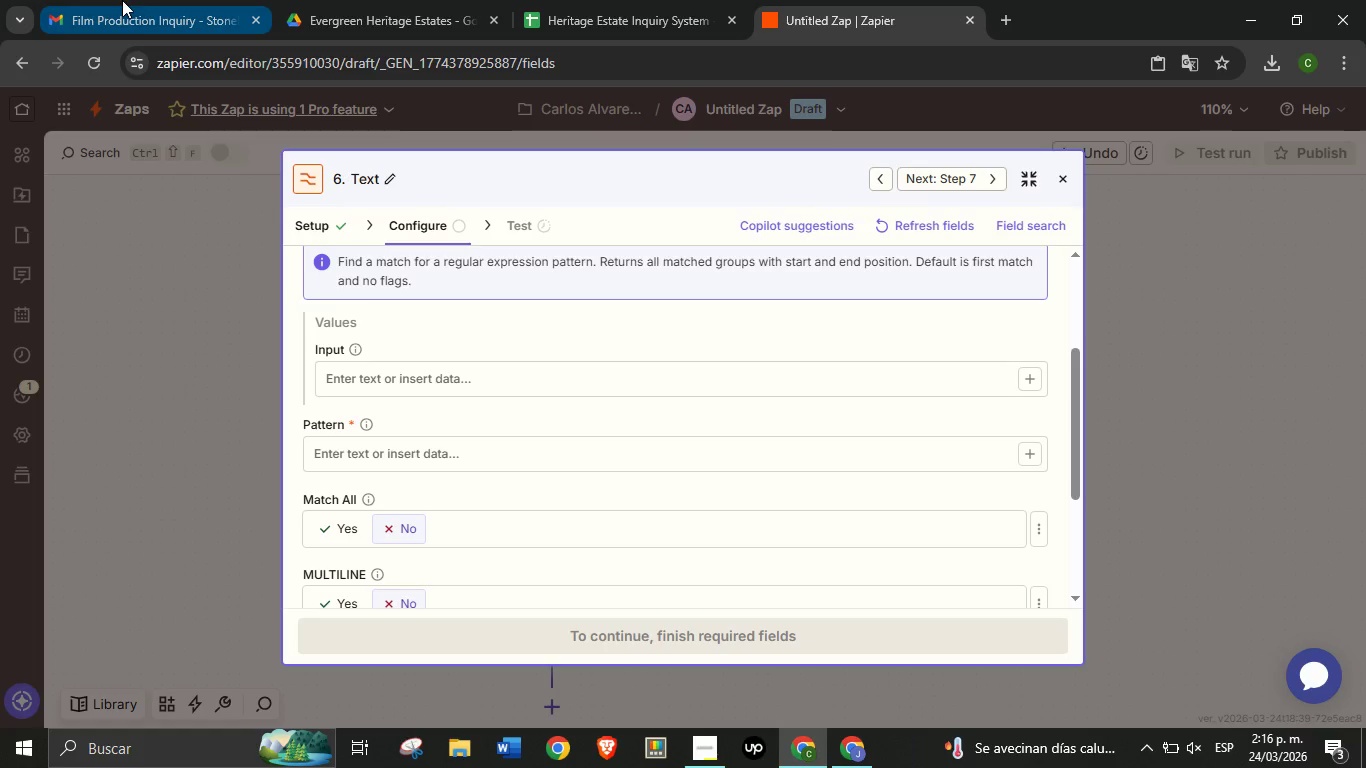 
wait(5.81)
 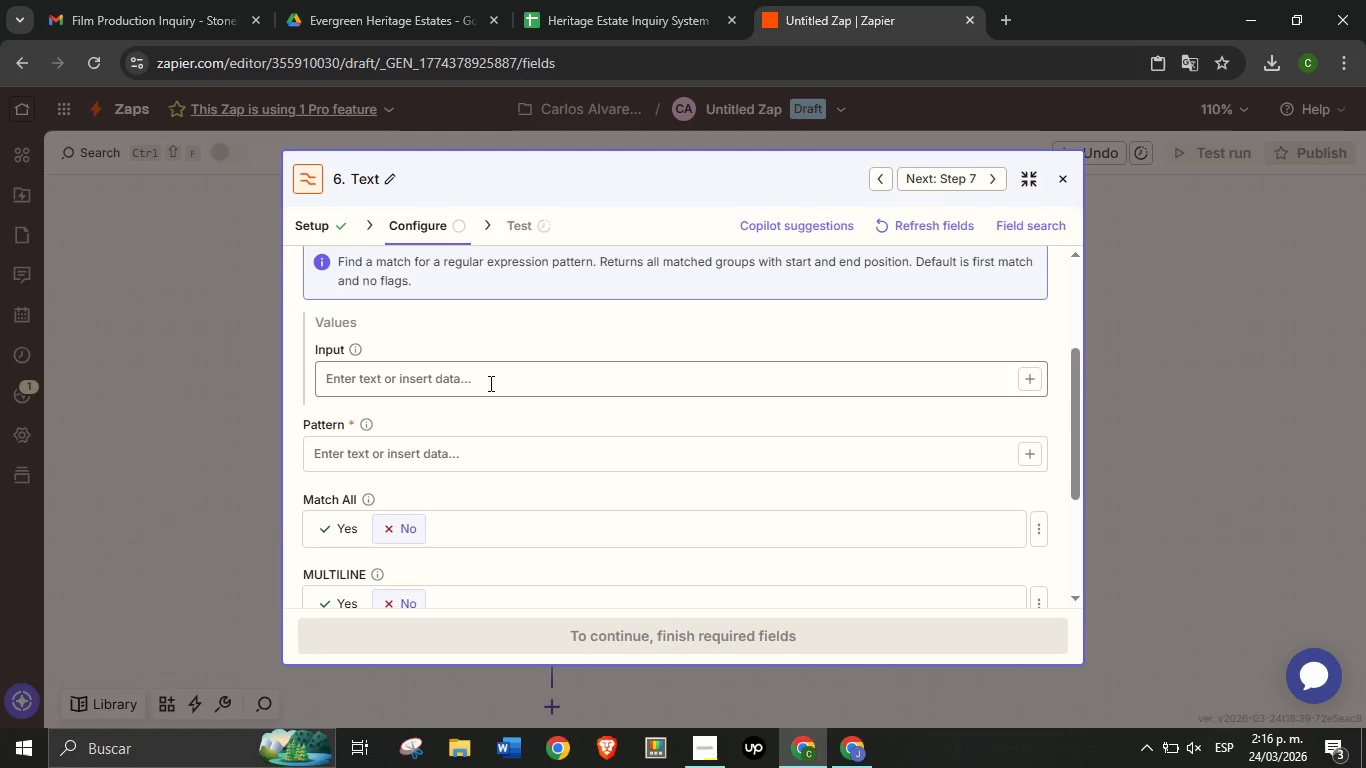 
left_click([122, 0])
 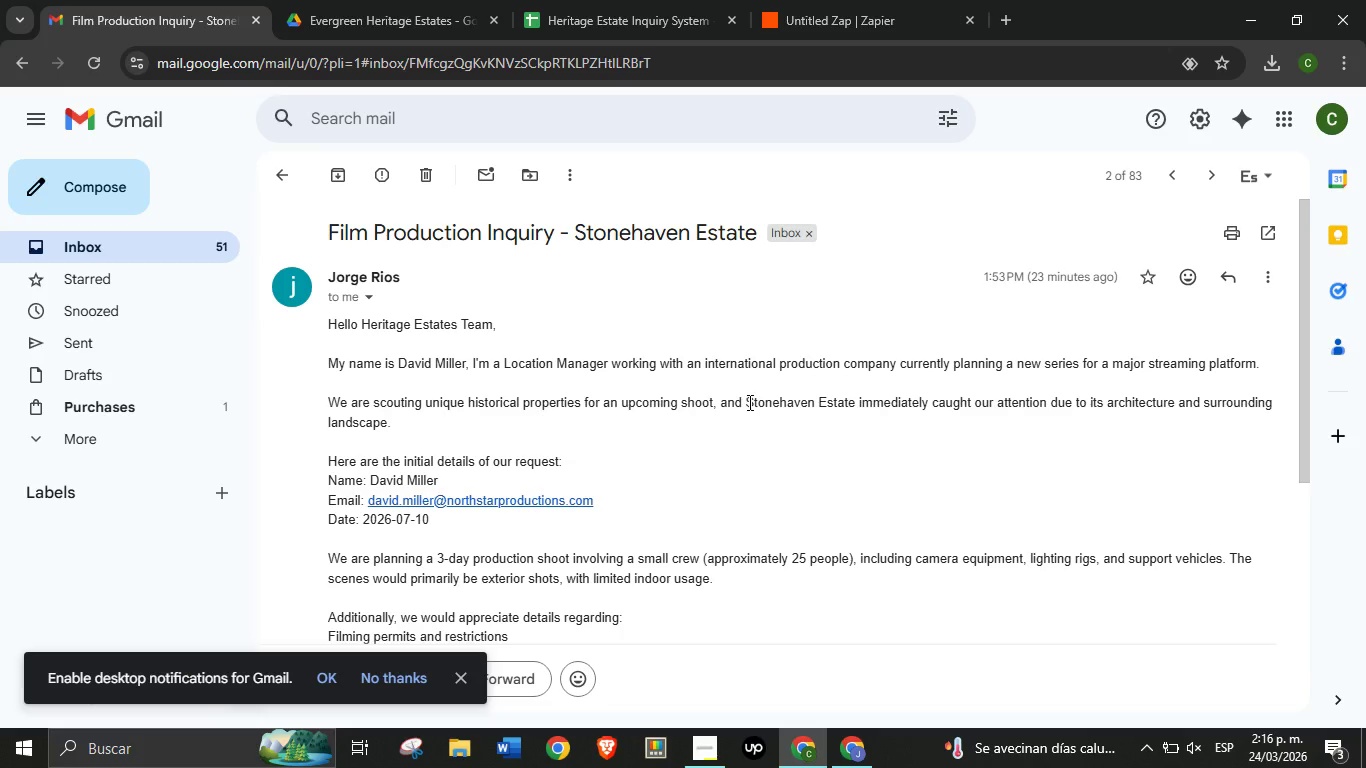 
left_click([754, 403])
 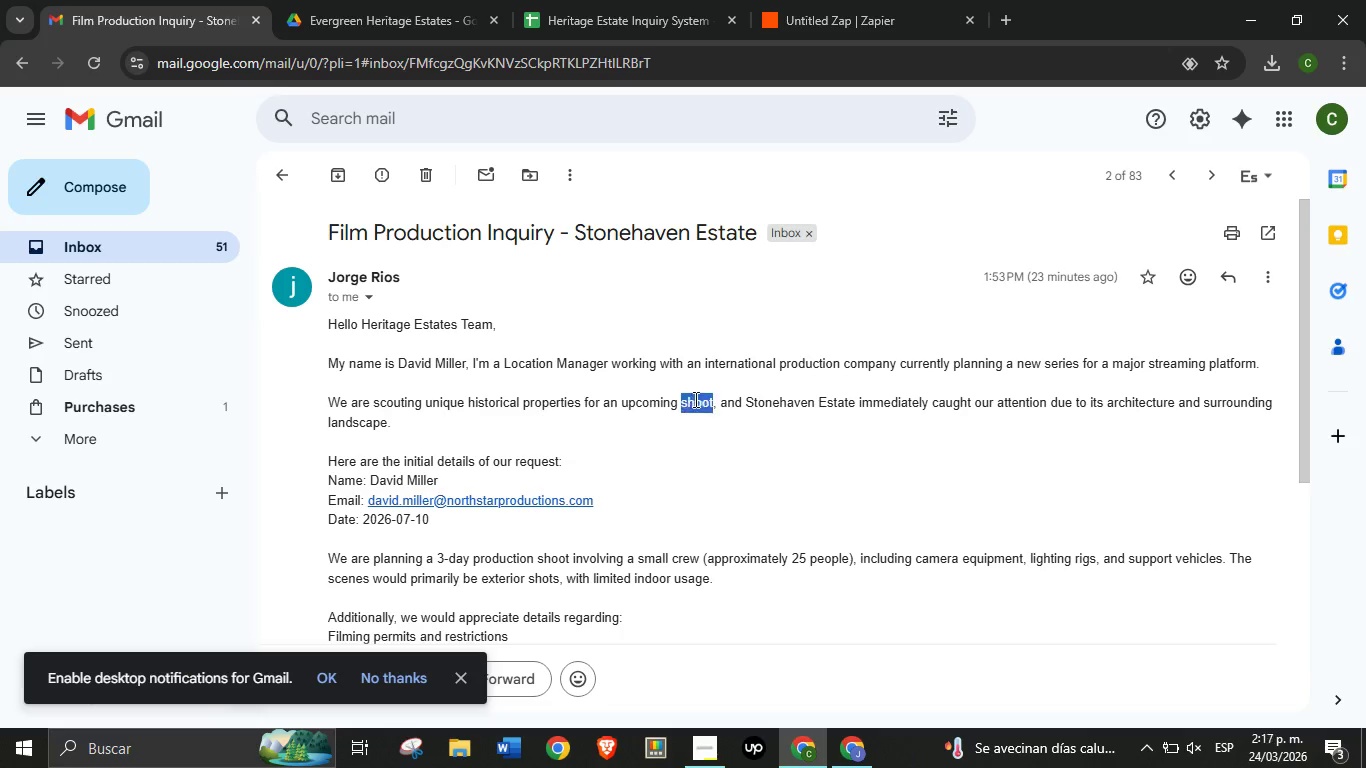 
triple_click([691, 398])
 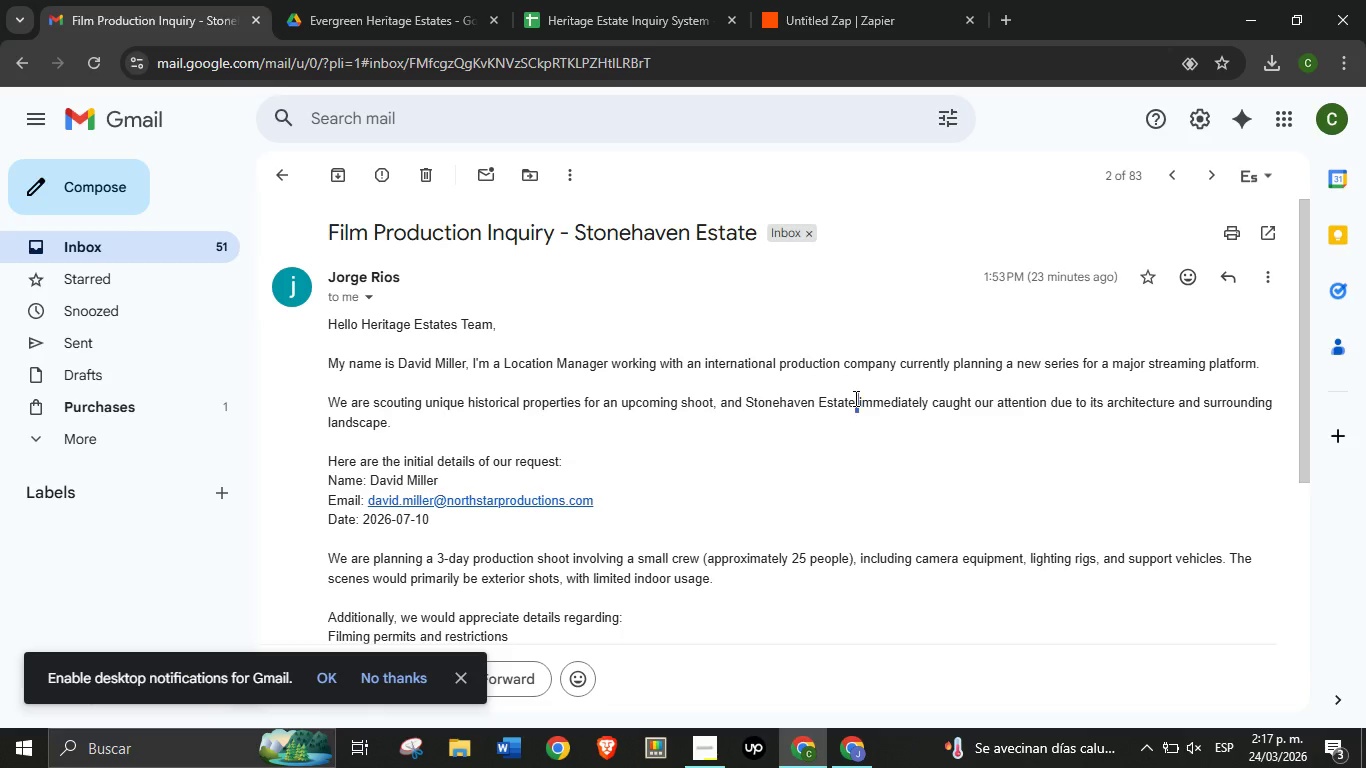 
double_click([854, 398])
 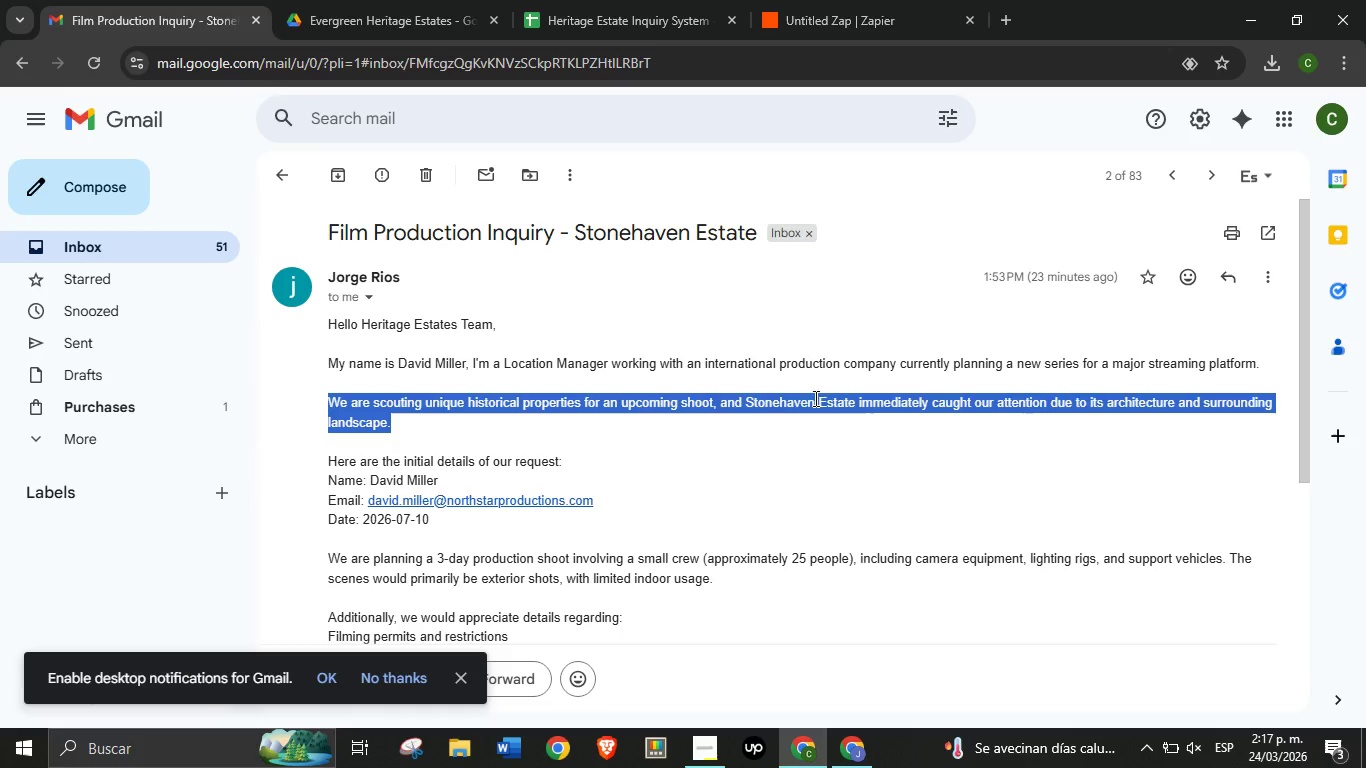 
triple_click([854, 398])
 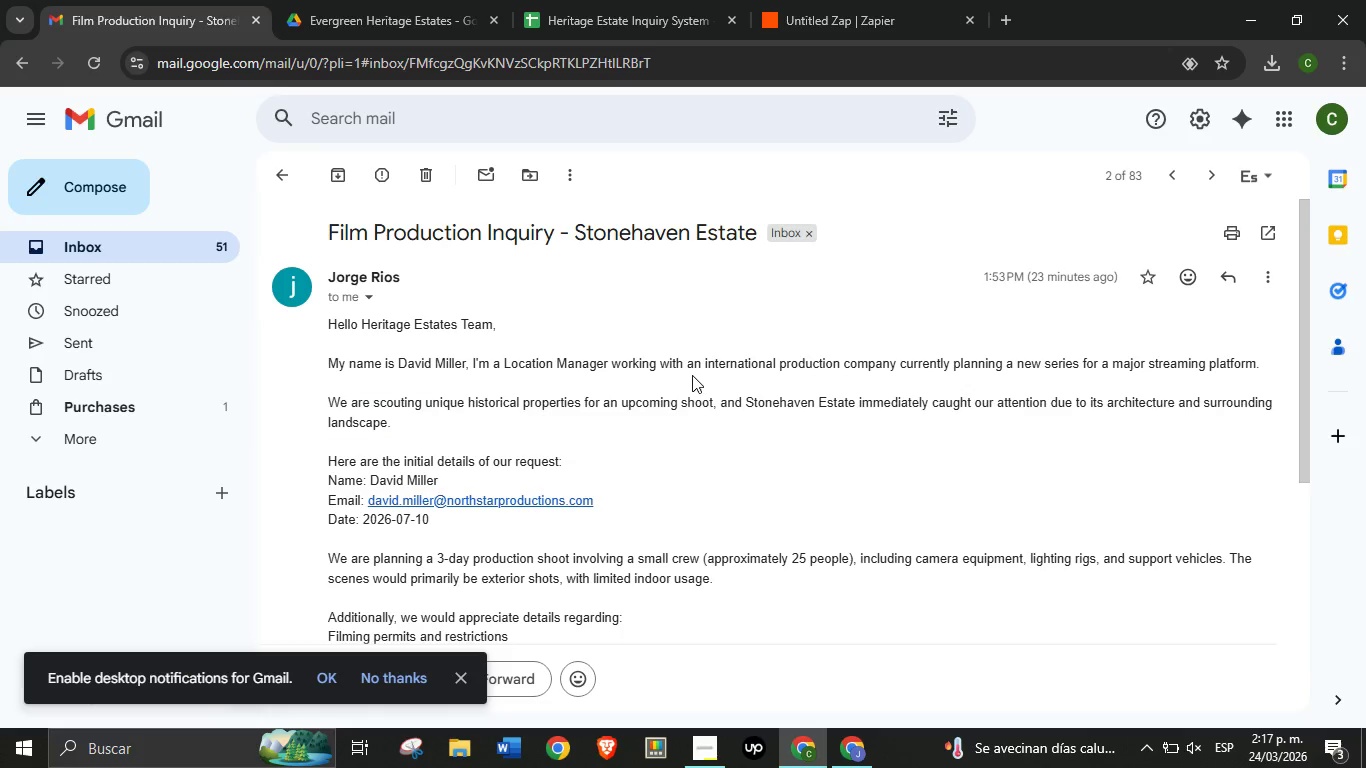 
left_click([692, 375])
 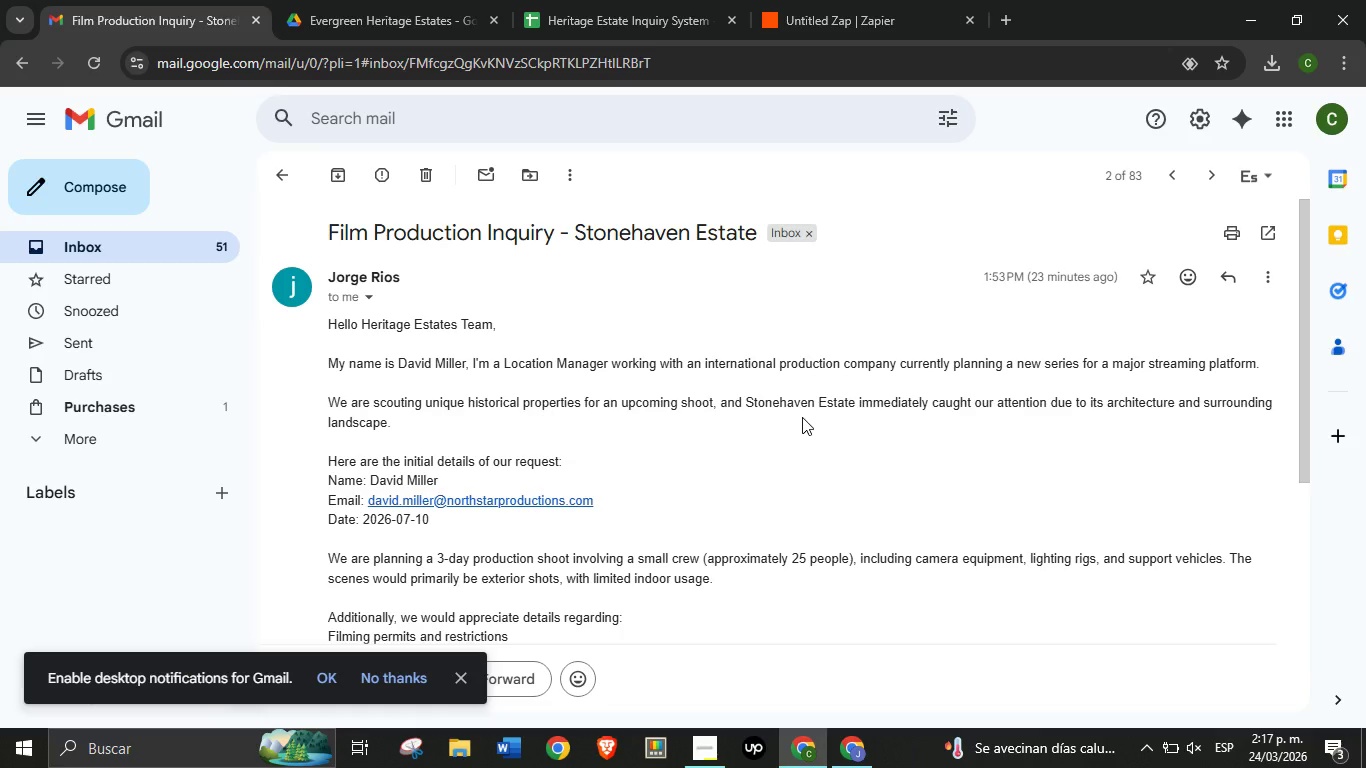 
double_click([799, 417])
 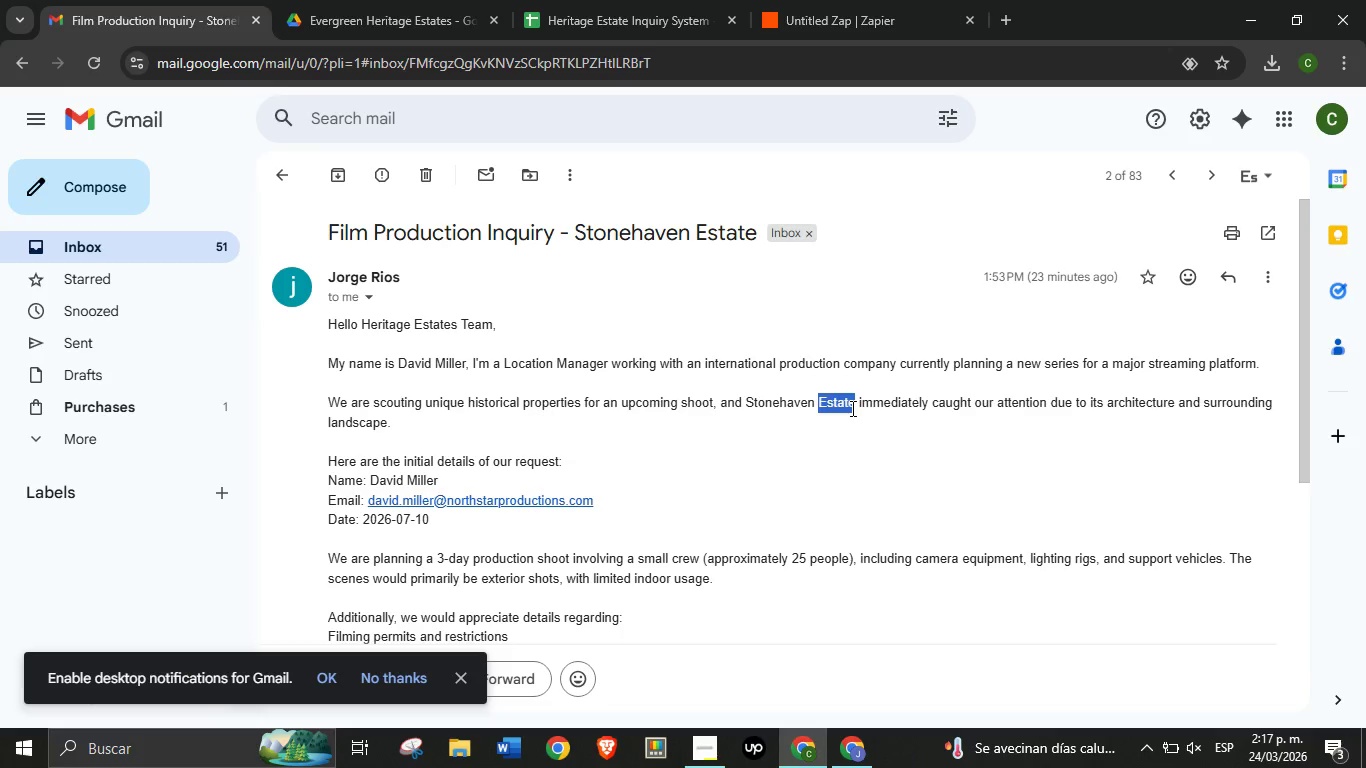 
triple_click([851, 409])
 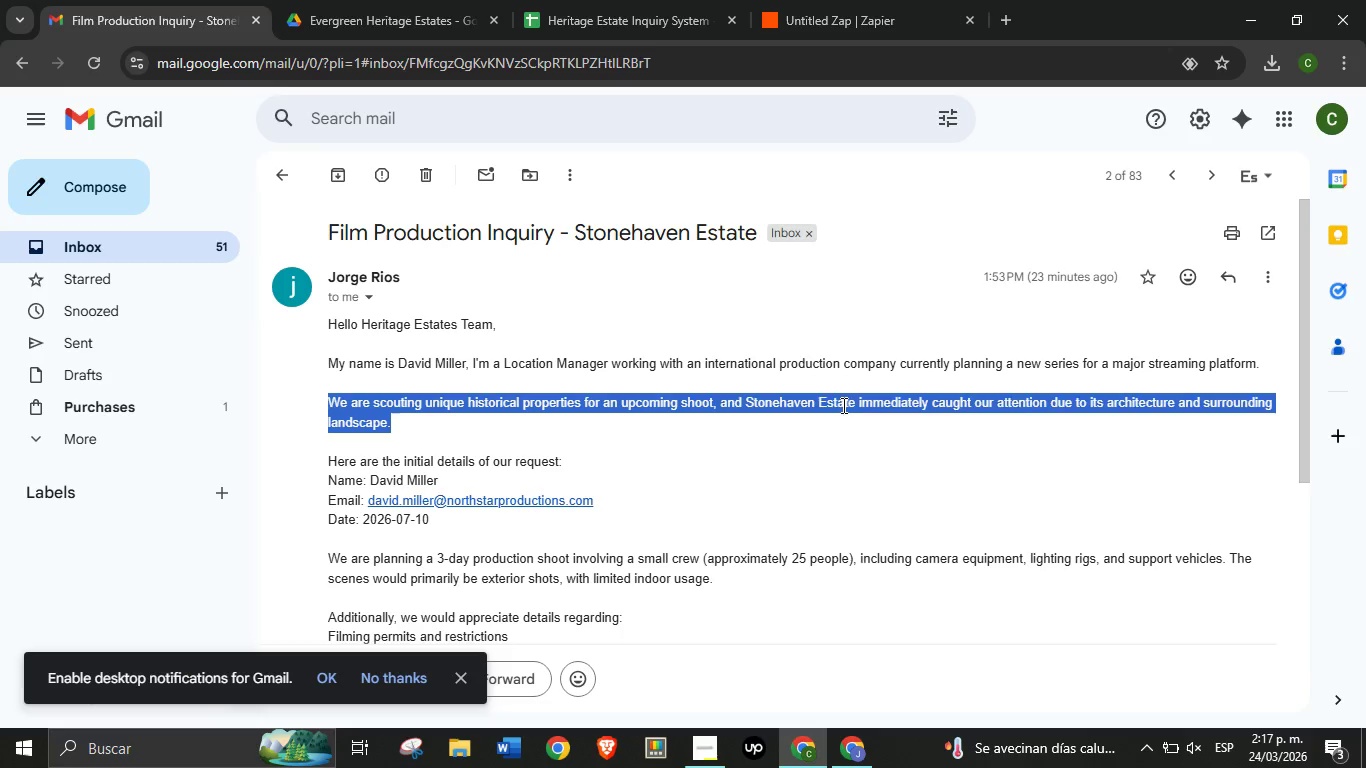 
triple_click([851, 408])
 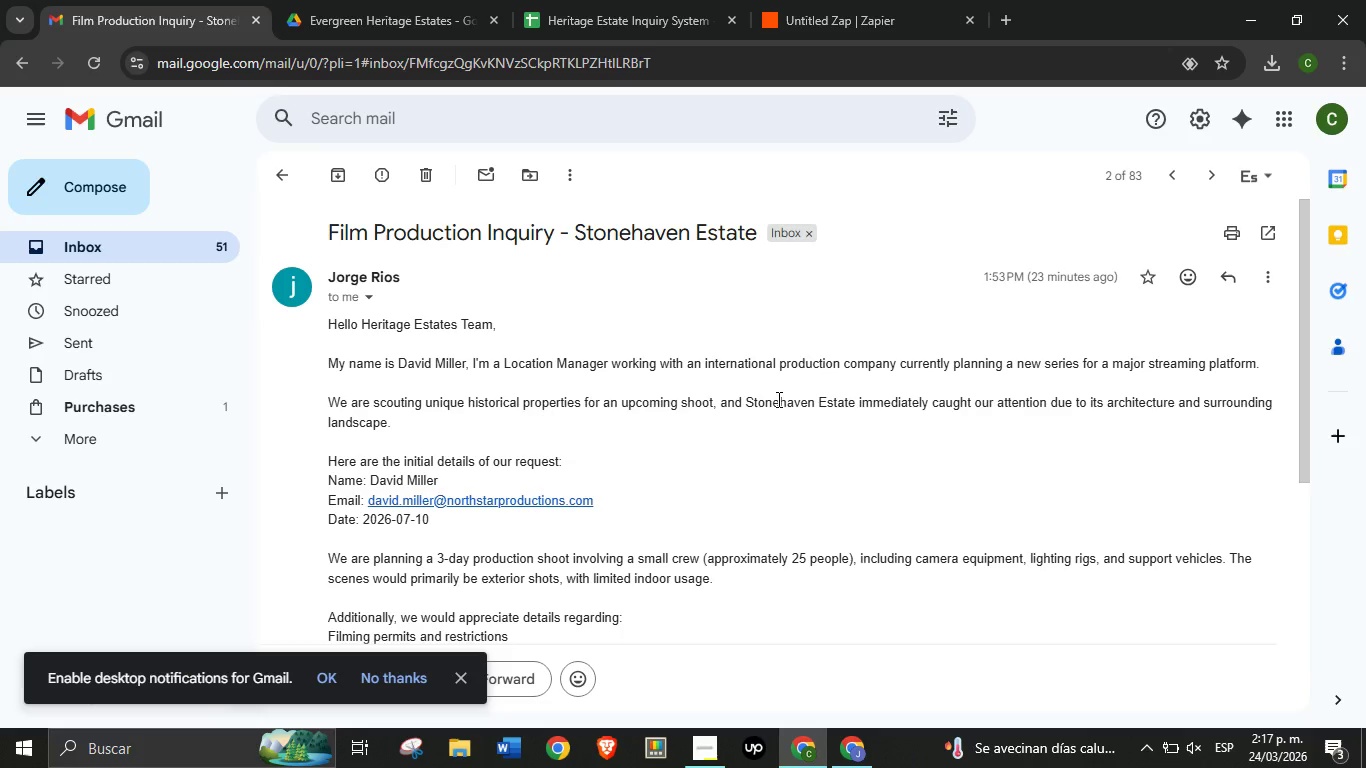 
left_click([779, 397])
 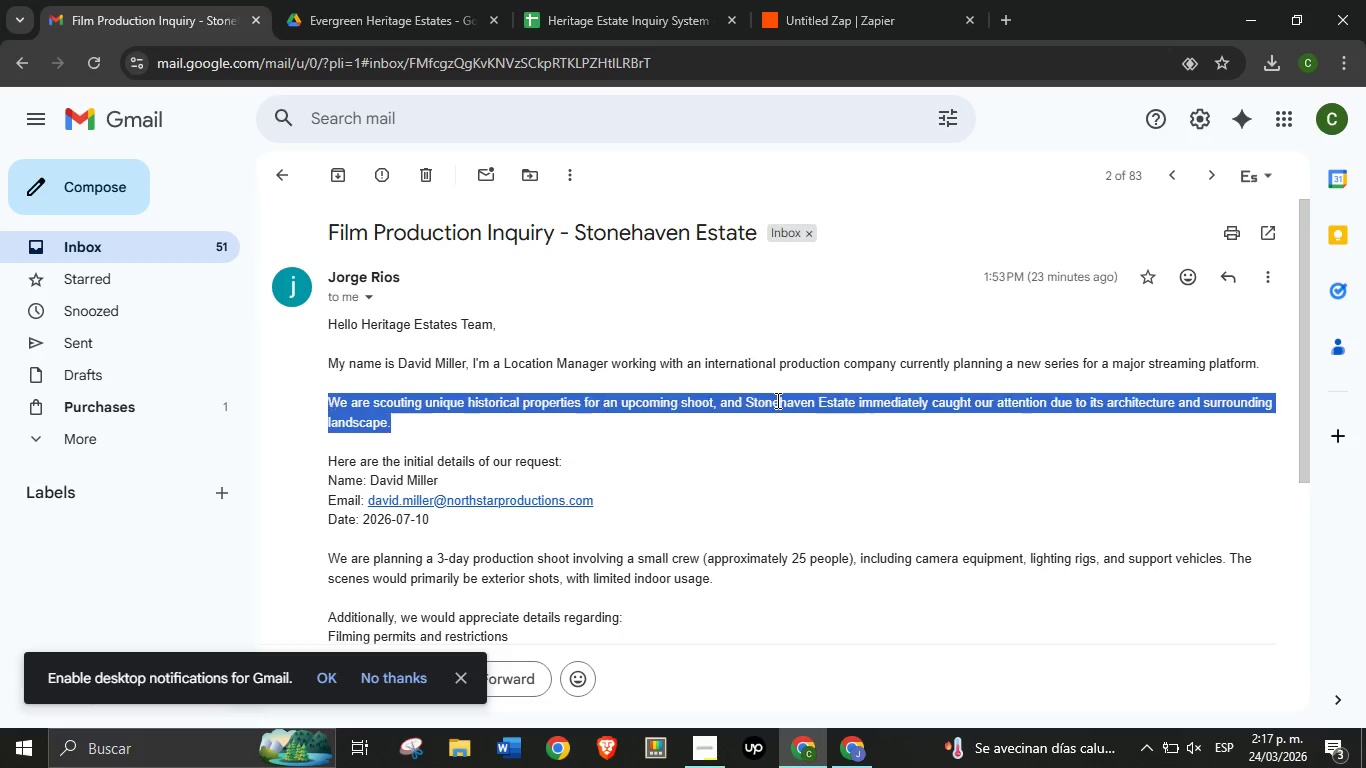 
double_click([776, 400])
 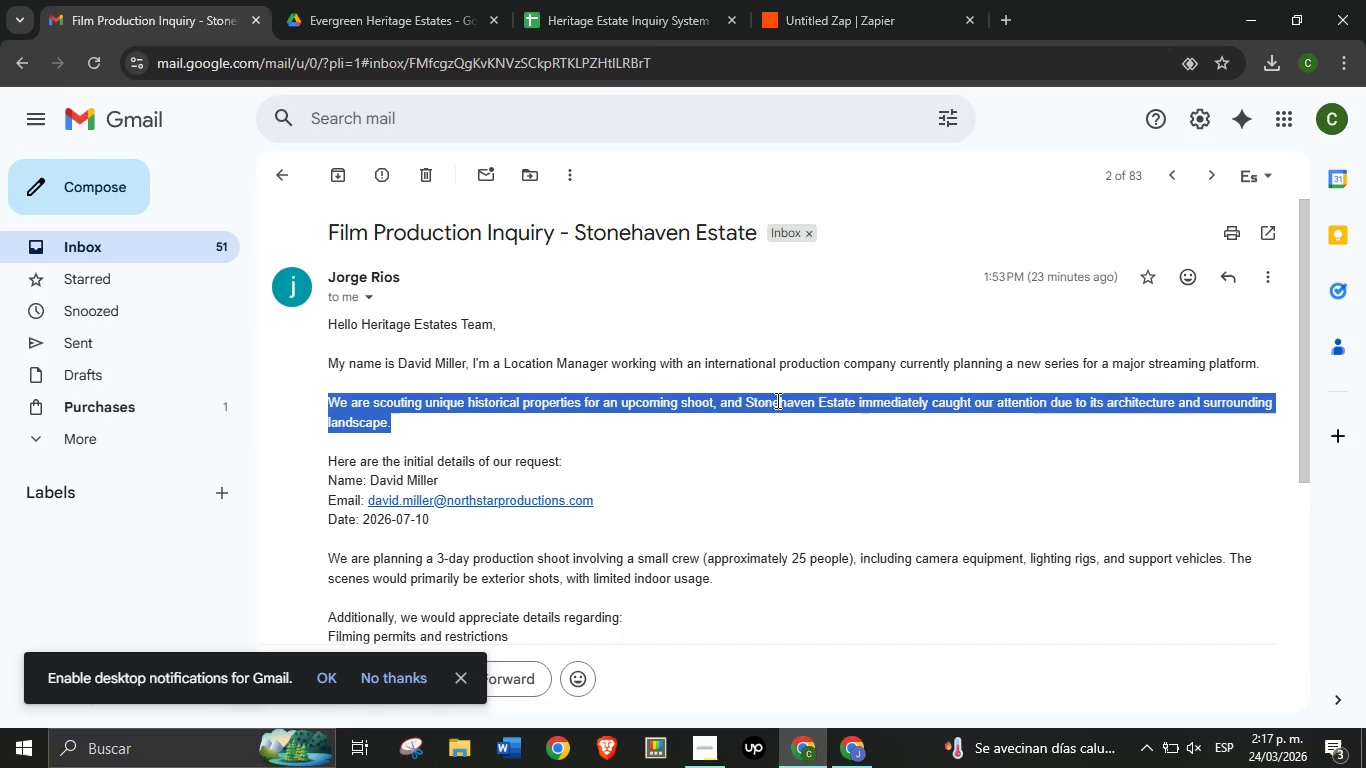 
triple_click([776, 400])
 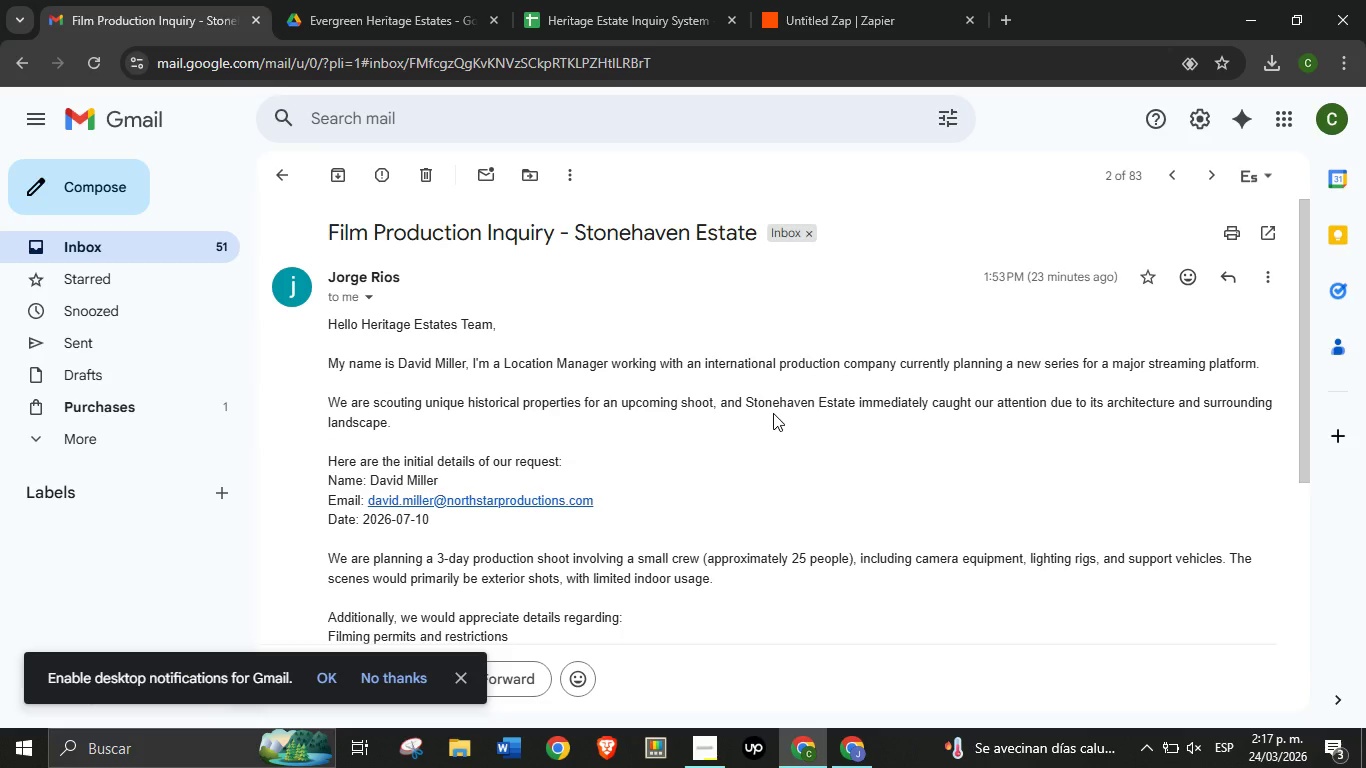 
left_click([773, 413])
 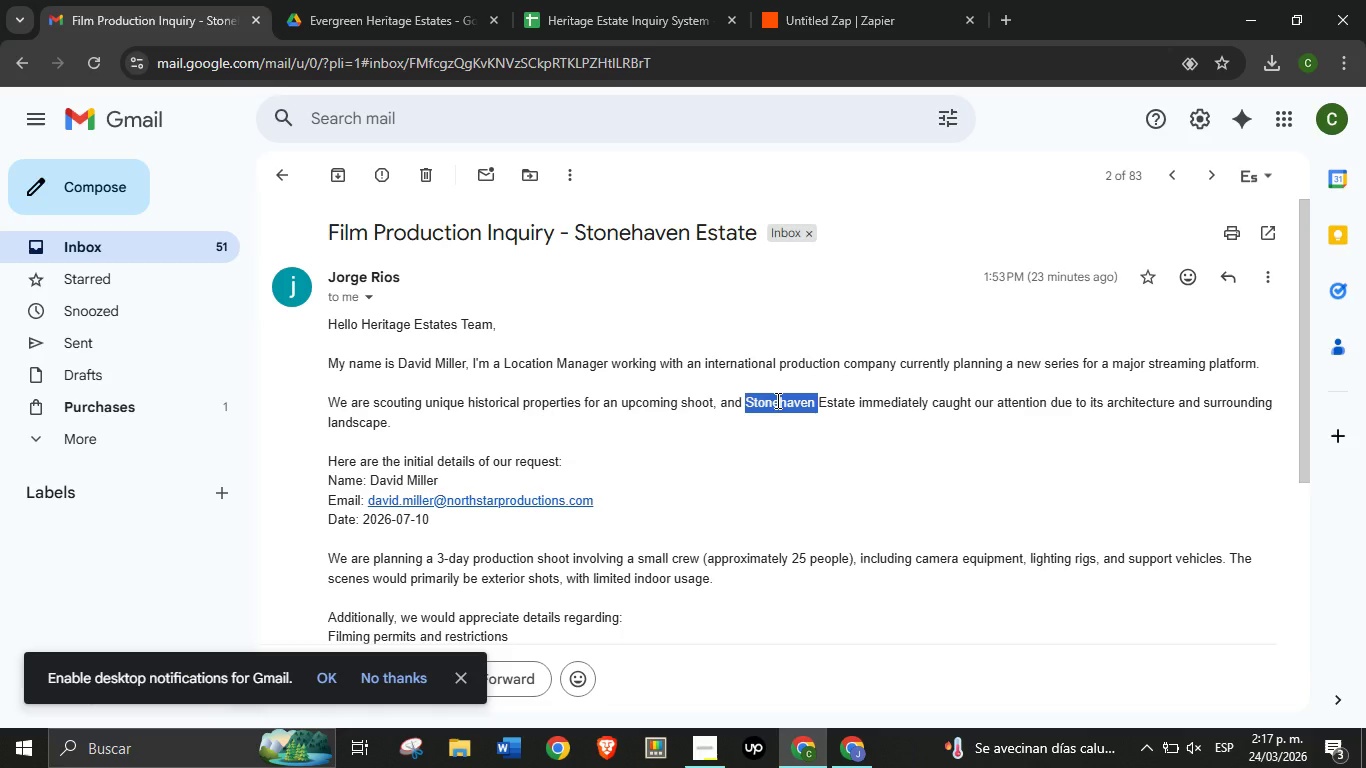 
double_click([776, 400])
 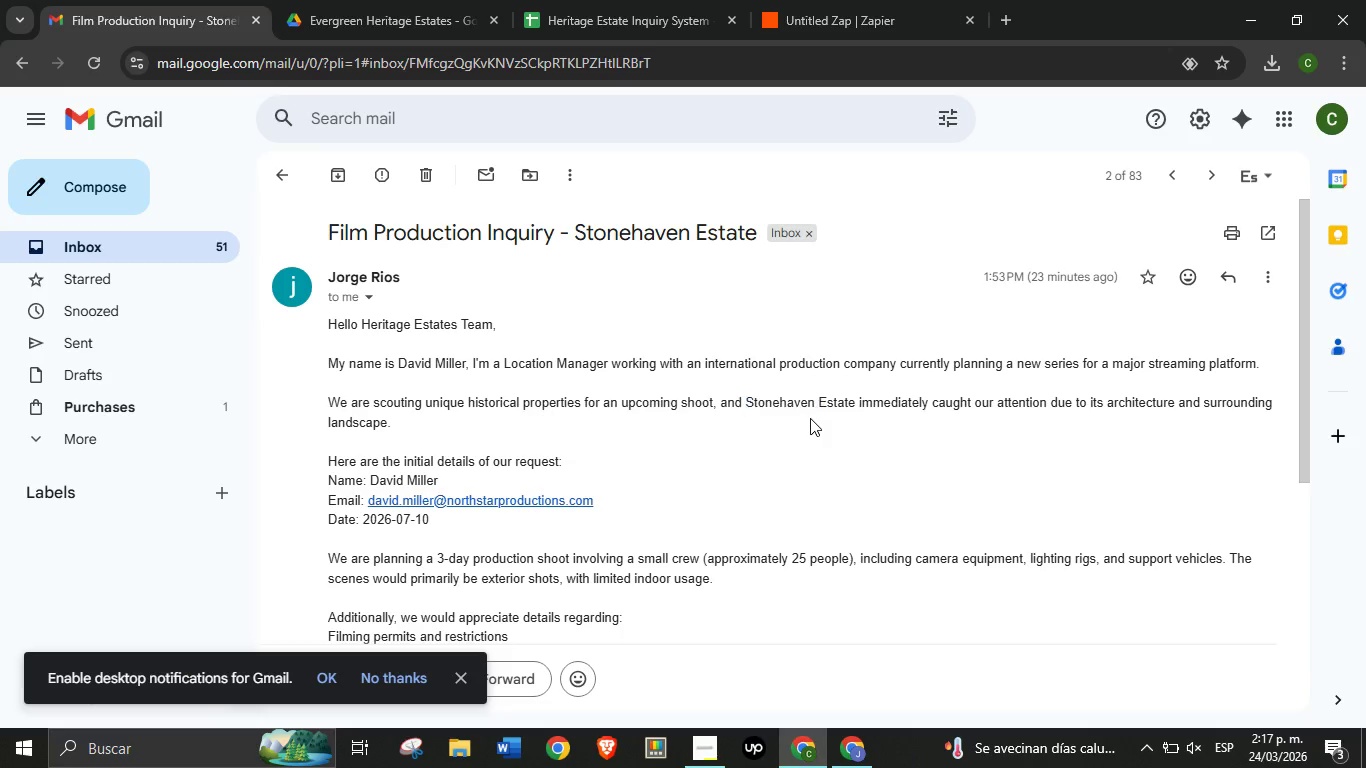 
left_click([810, 418])
 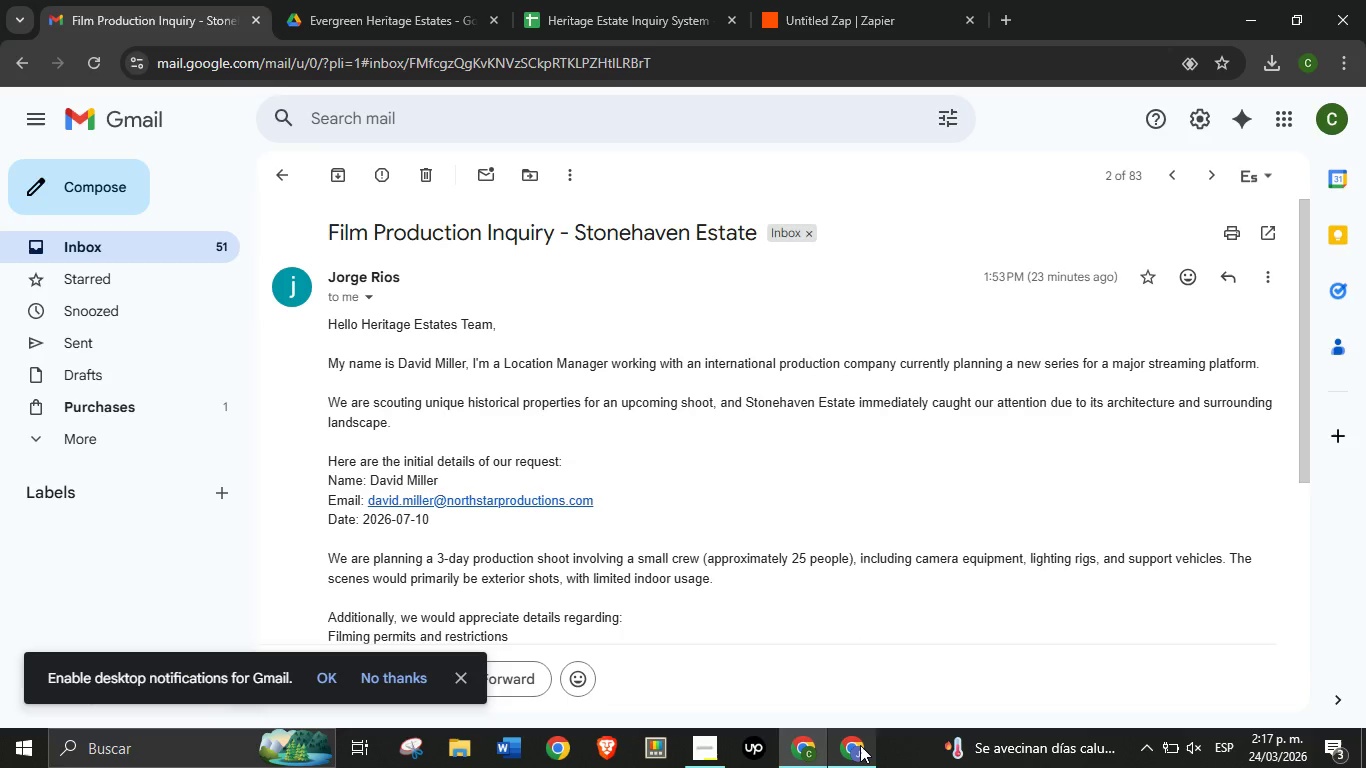 
wait(6.12)
 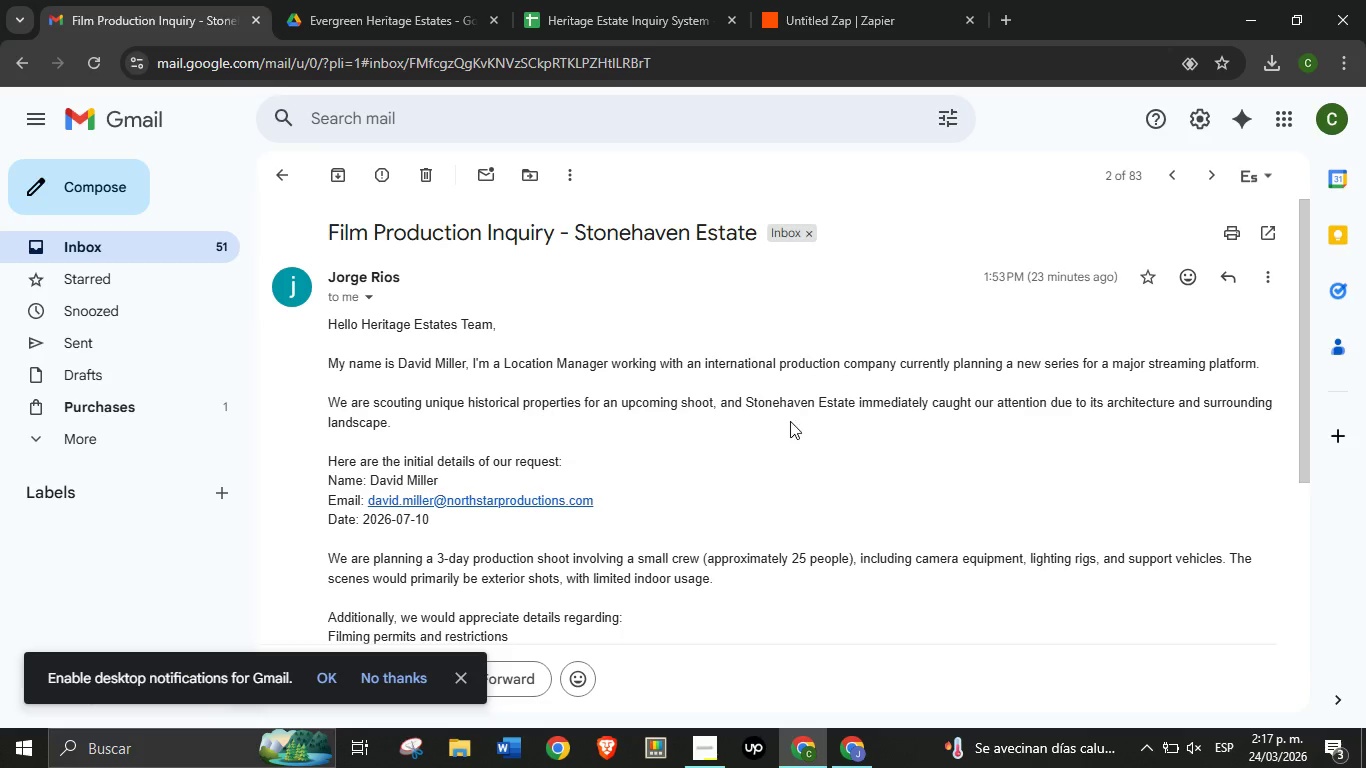 
left_click([860, 746])
 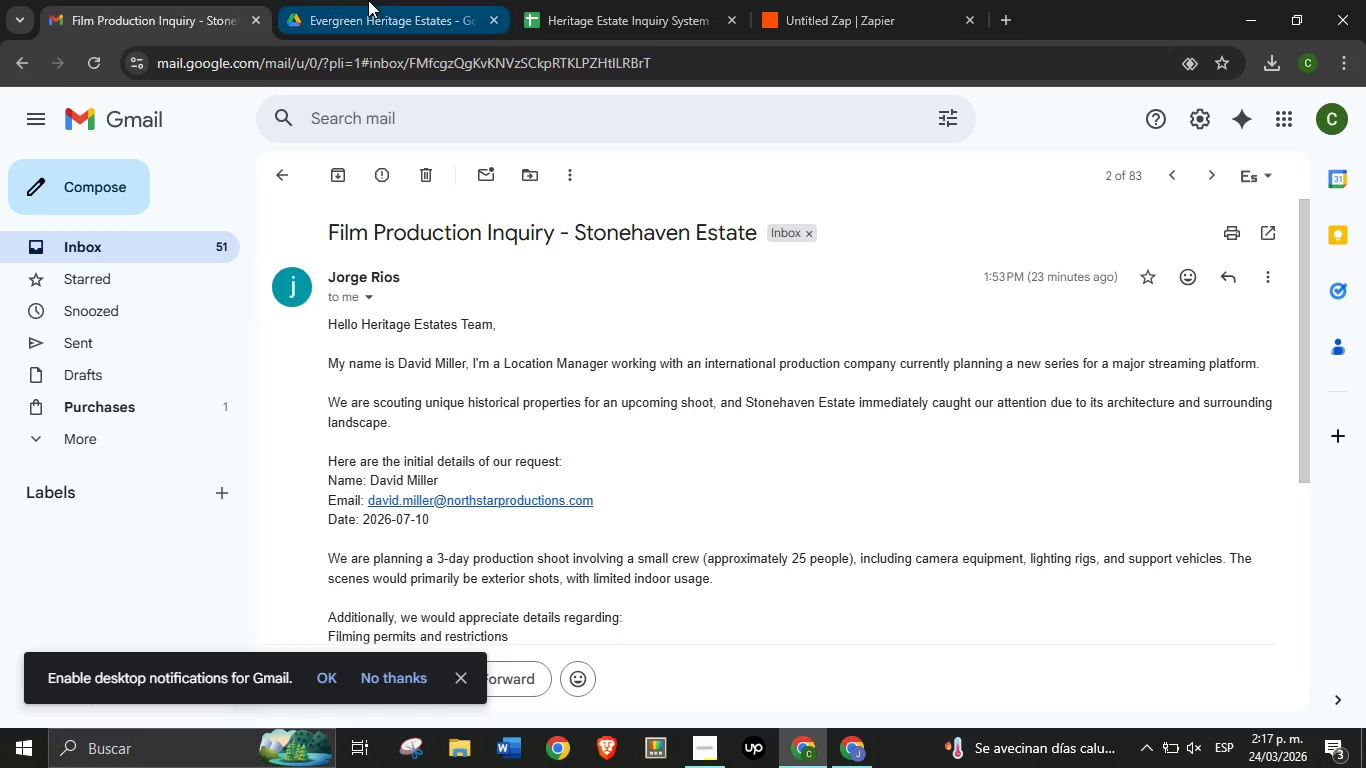 
left_click([368, 0])
 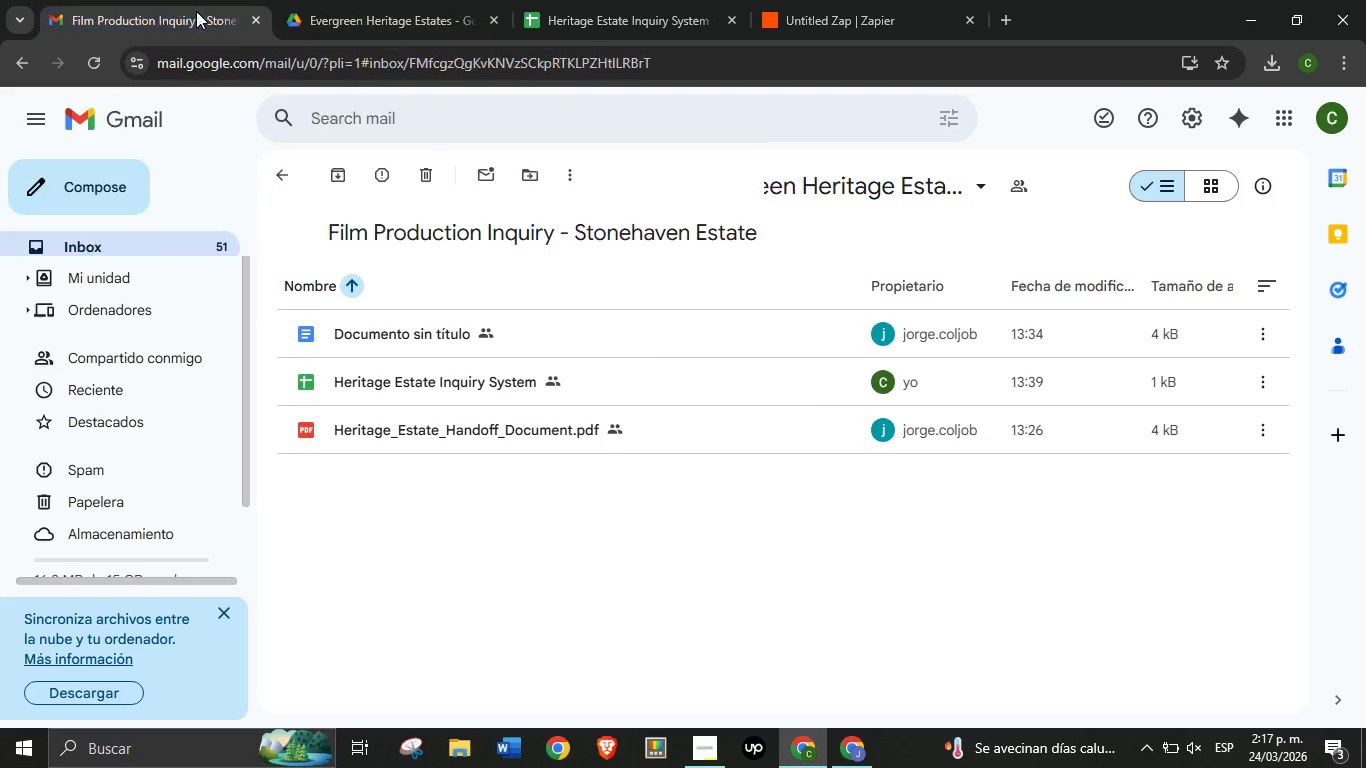 
left_click([172, 0])
 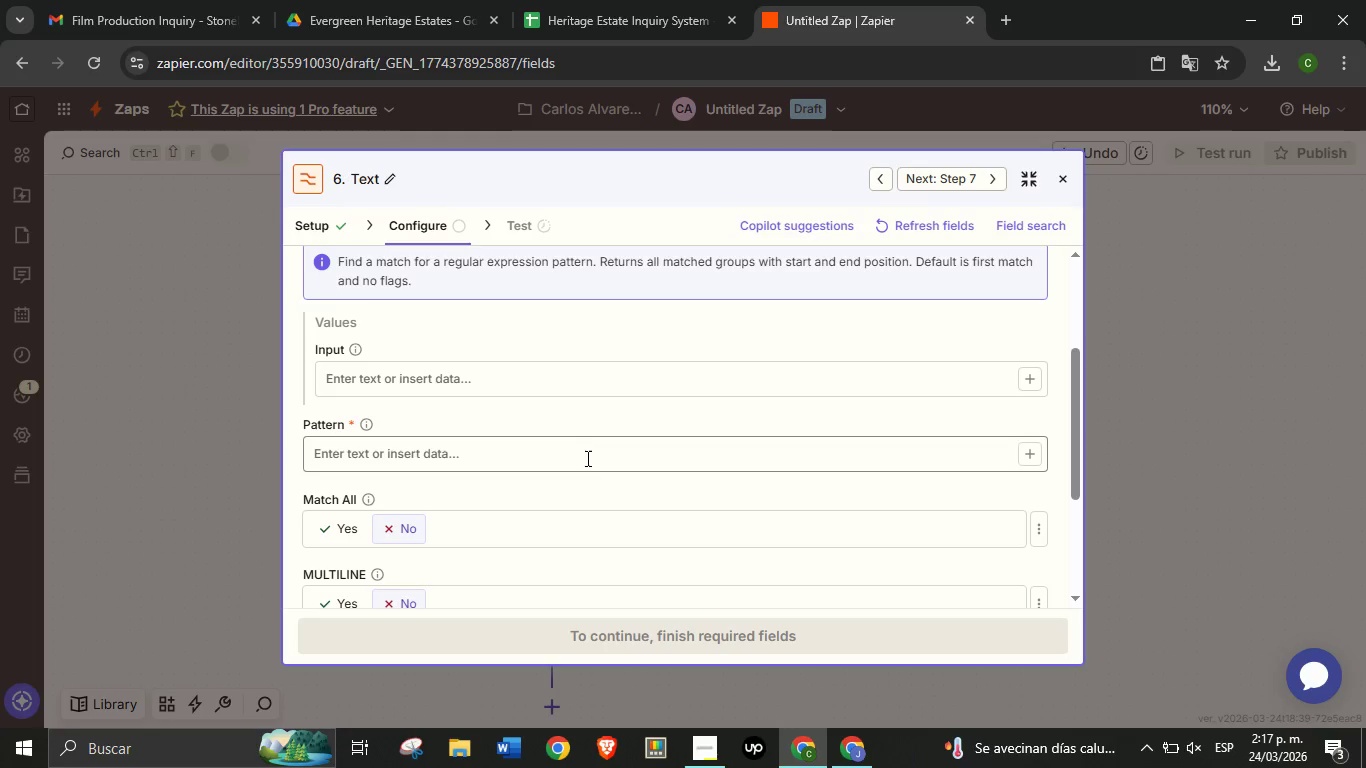 
wait(9.33)
 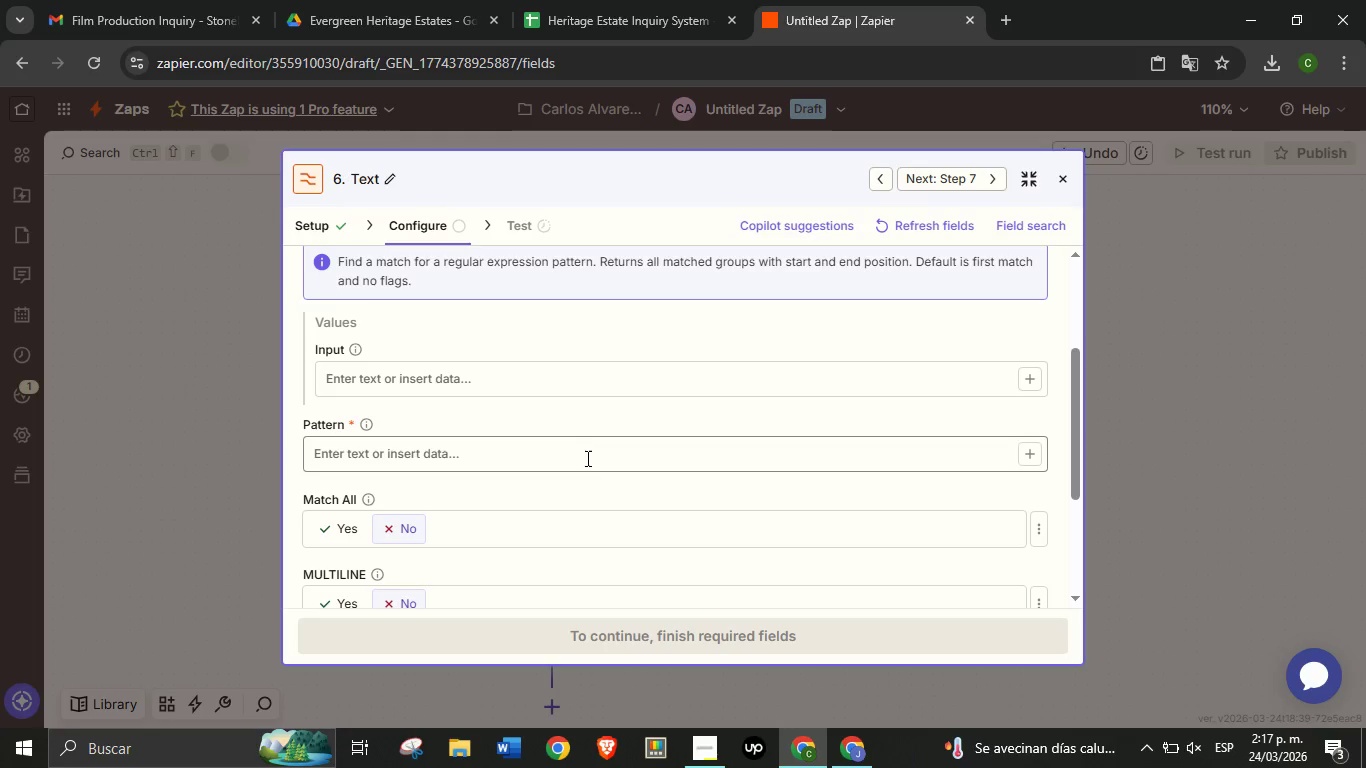 
scroll: coordinate [986, 415], scroll_direction: up, amount: 3.0
 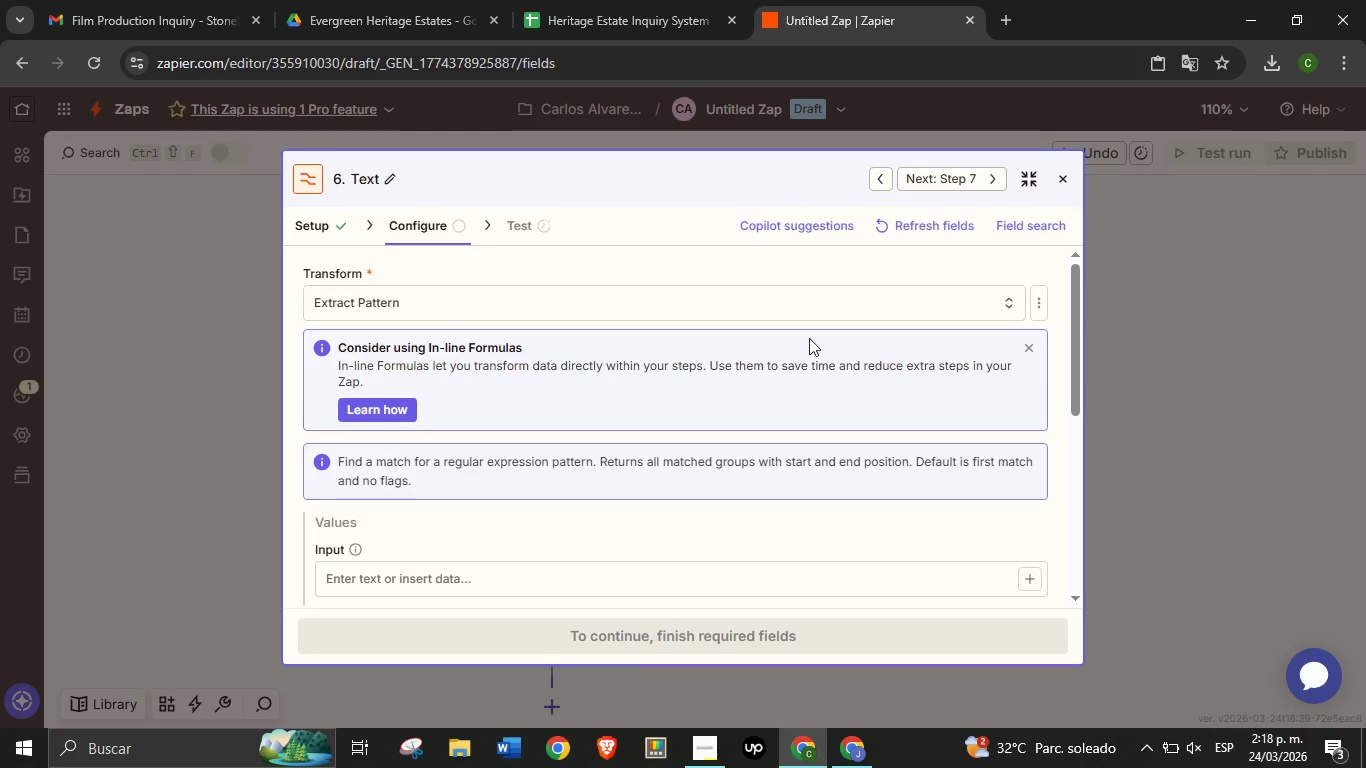 
wait(56.13)
 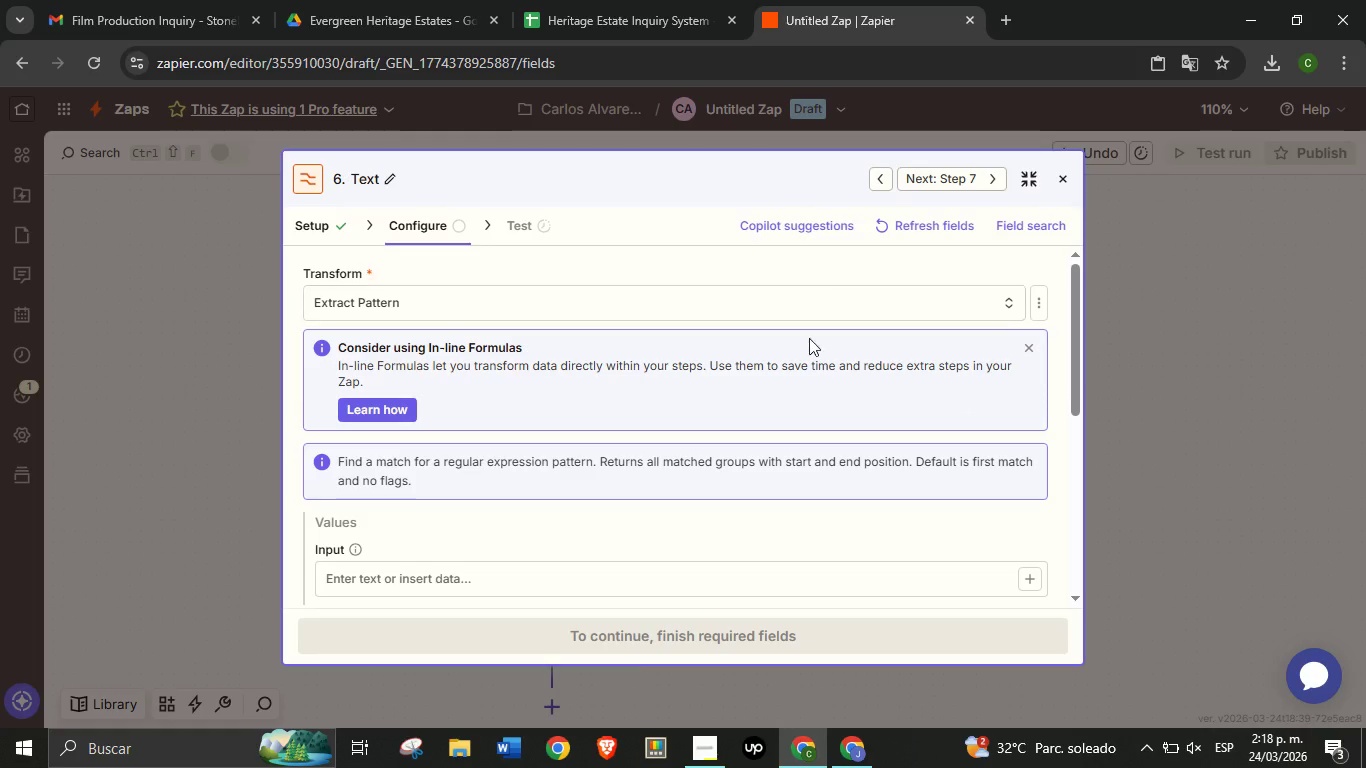 
mouse_move([821, 349])
 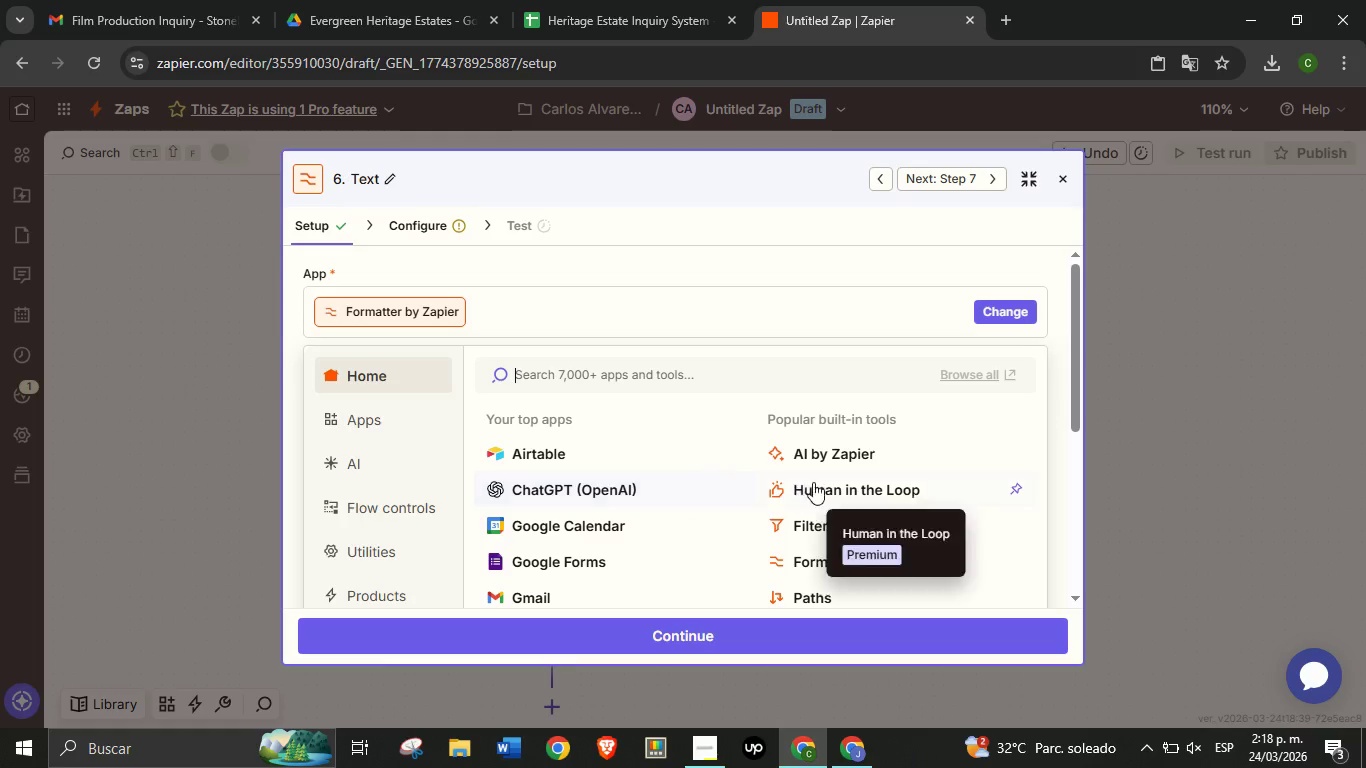 
left_click([831, 457])
 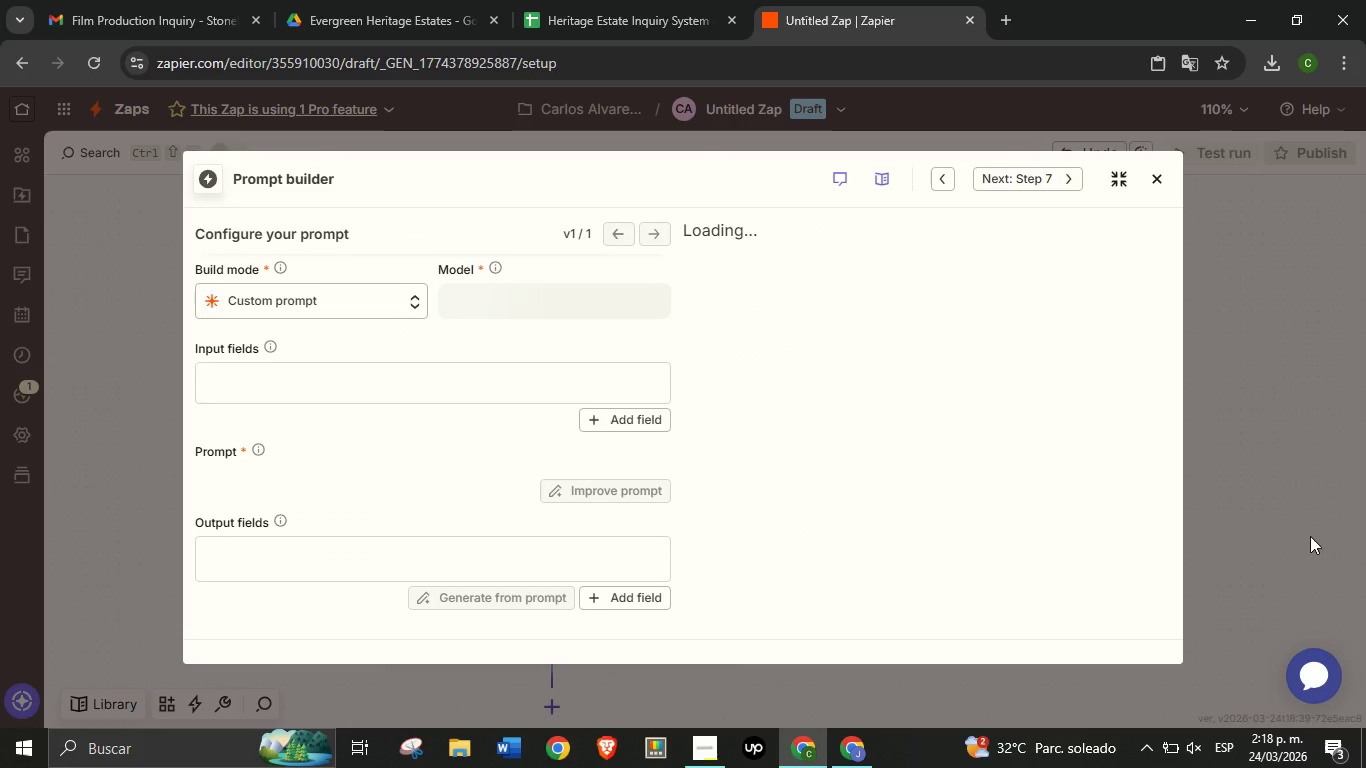 
left_click([1310, 536])
 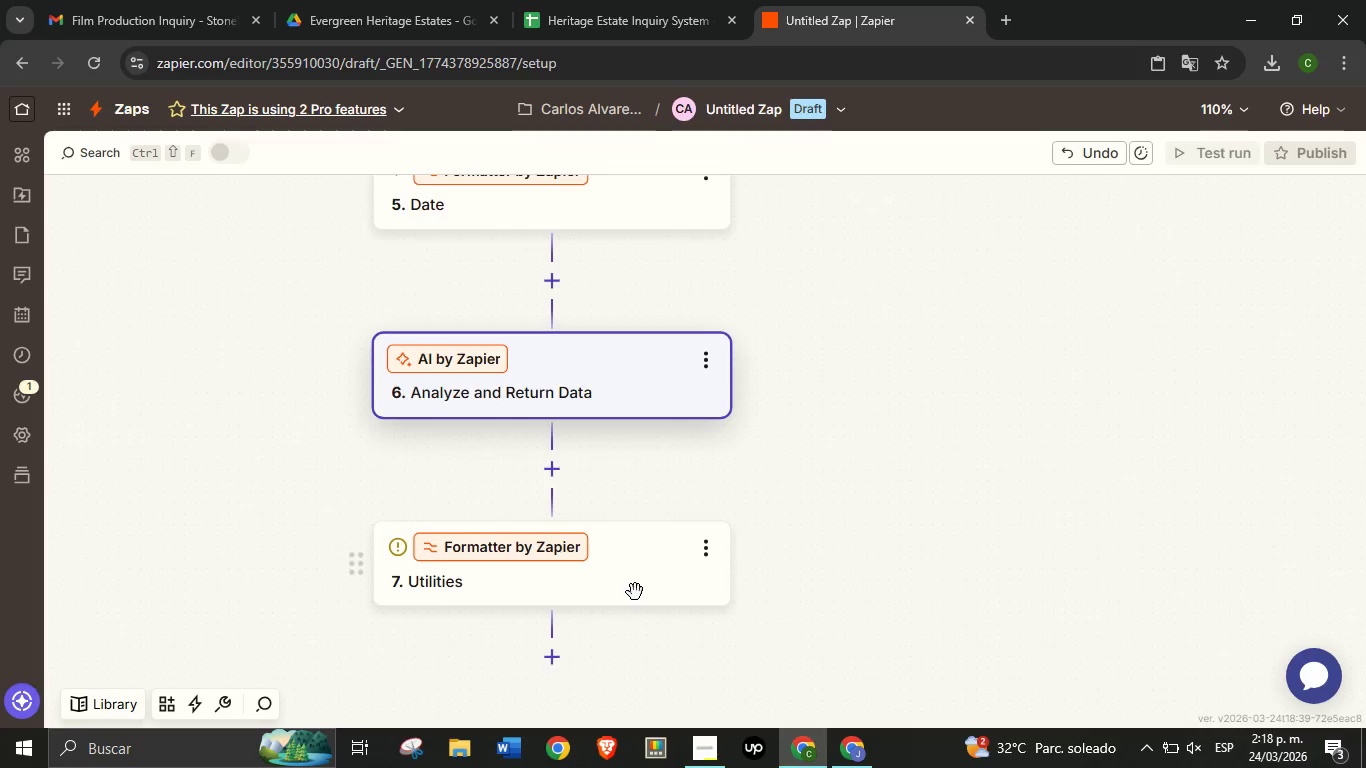 
scroll: coordinate [635, 595], scroll_direction: down, amount: 3.0
 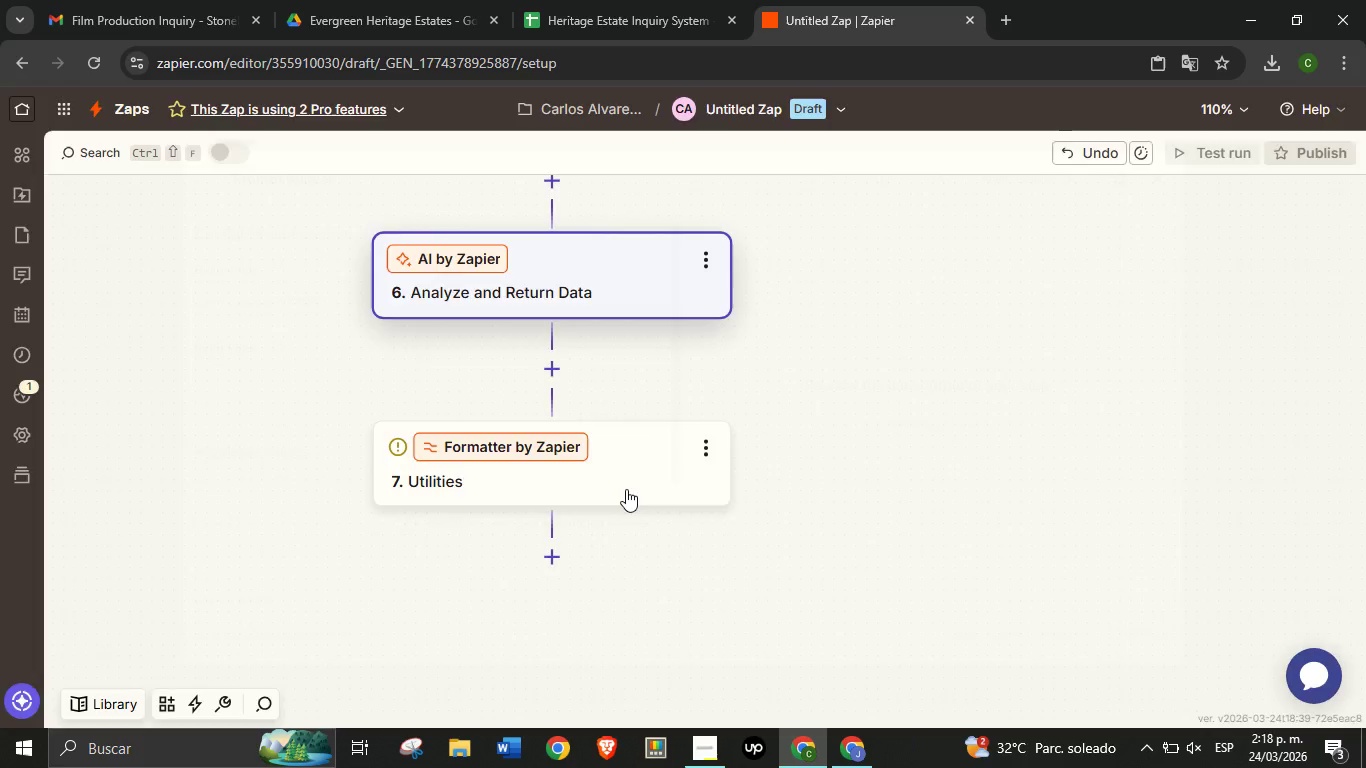 
left_click([626, 489])
 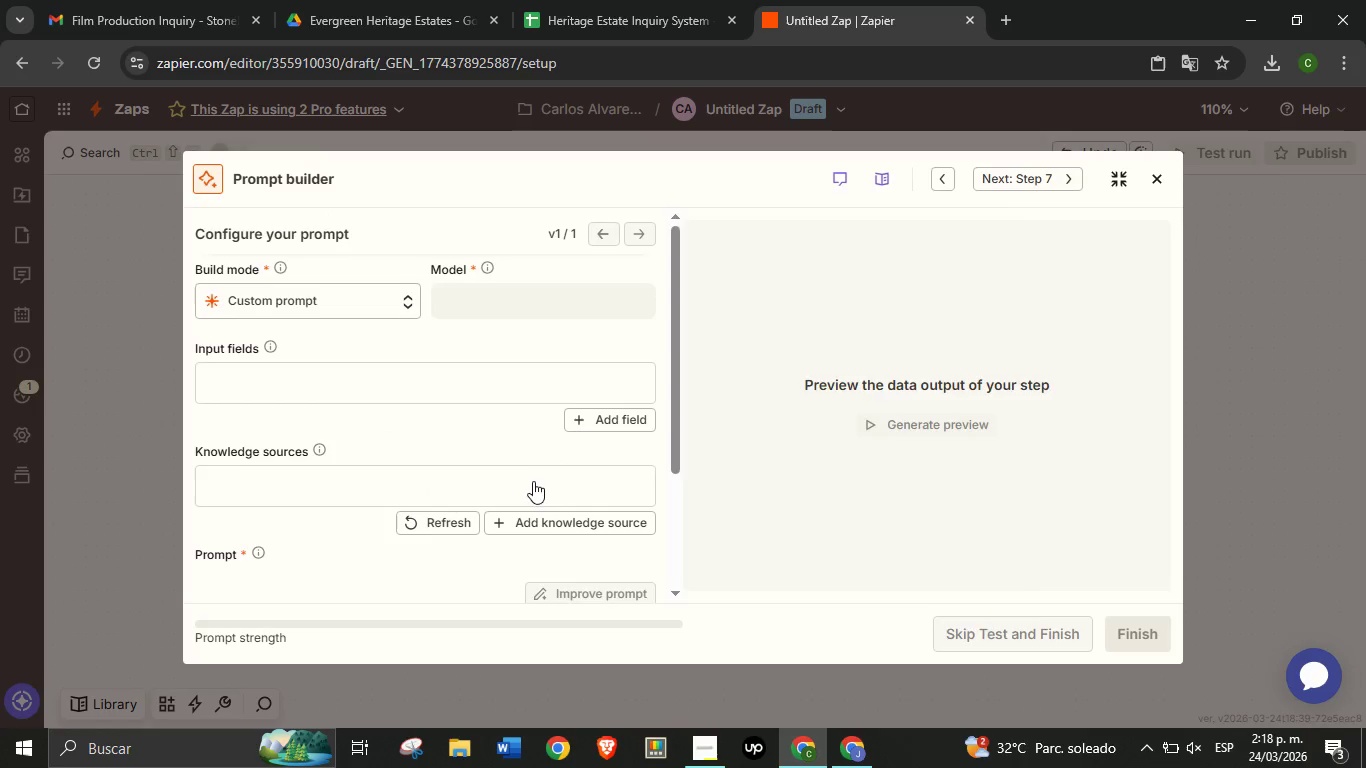 
scroll: coordinate [536, 477], scroll_direction: down, amount: 8.0
 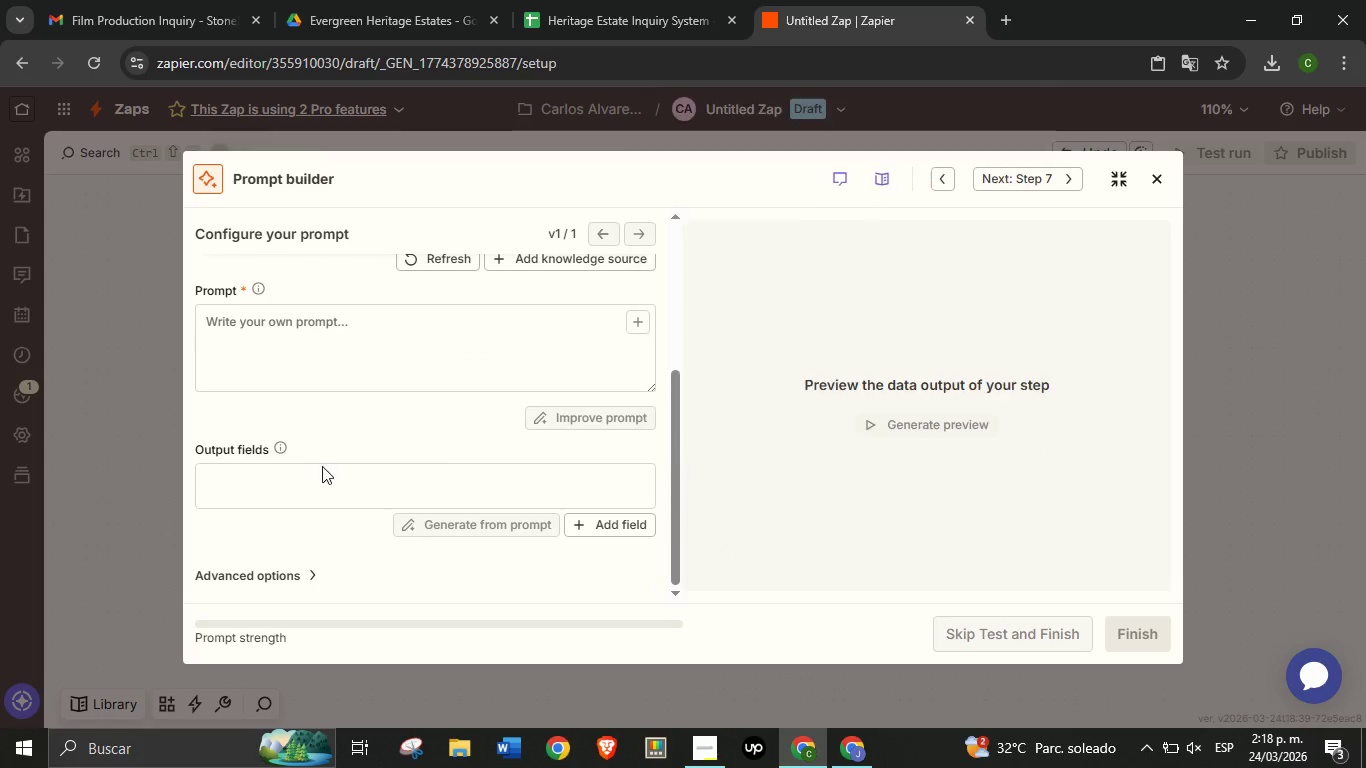 
left_click([427, 432])
 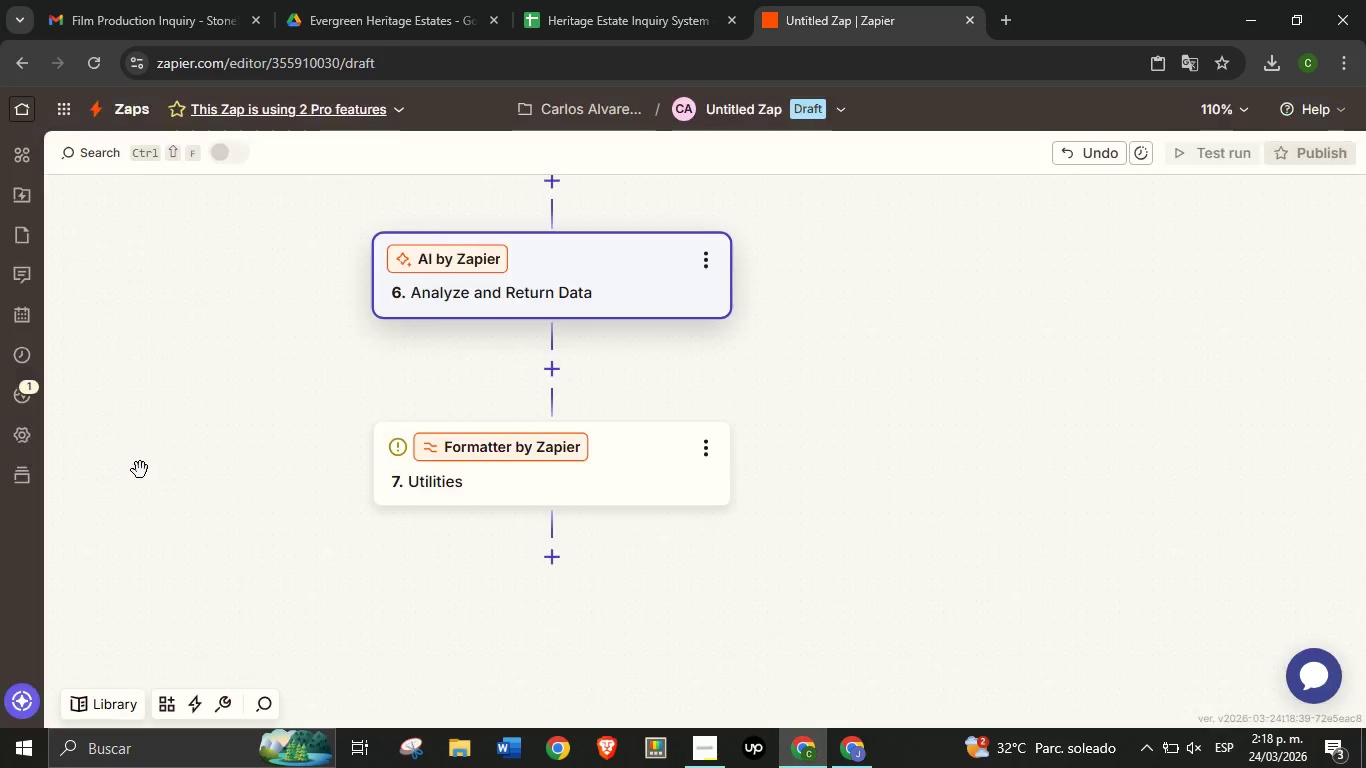 
left_click([140, 470])
 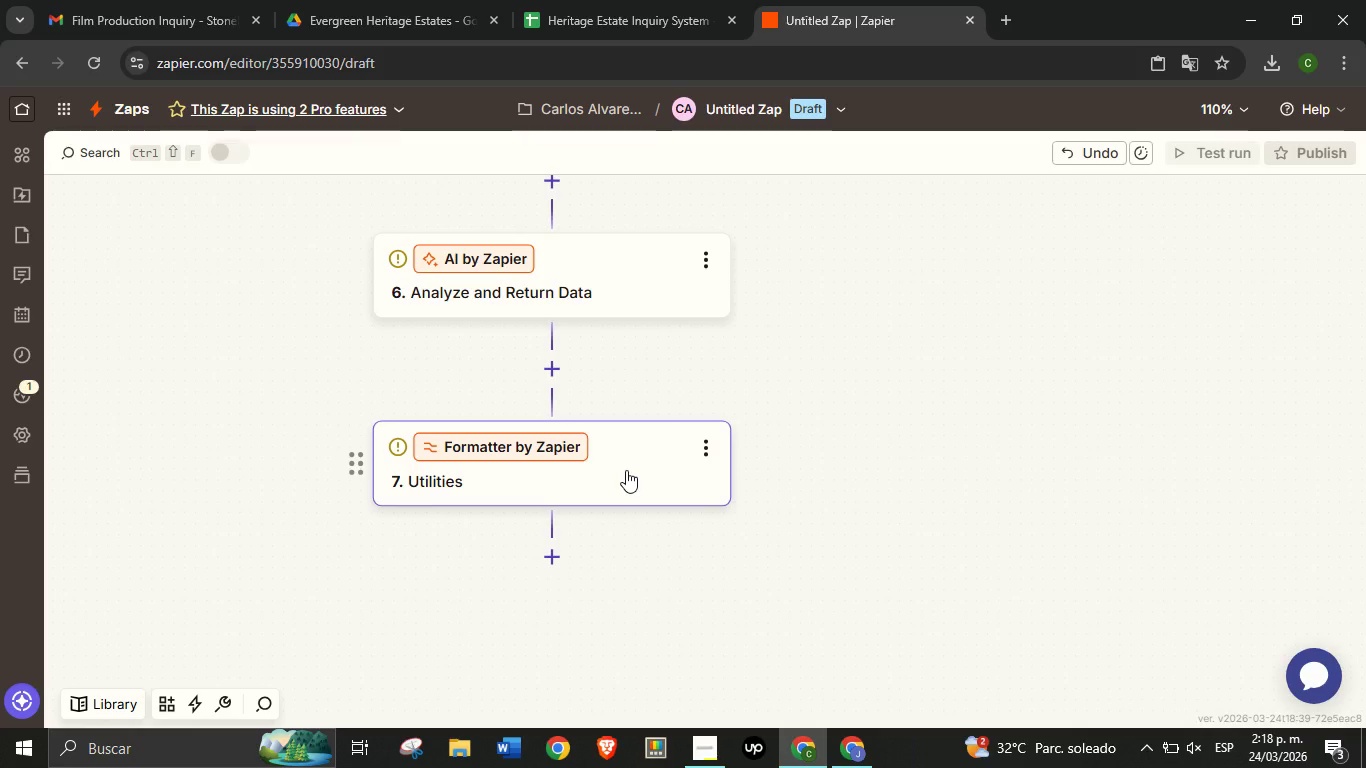 
left_click([626, 470])
 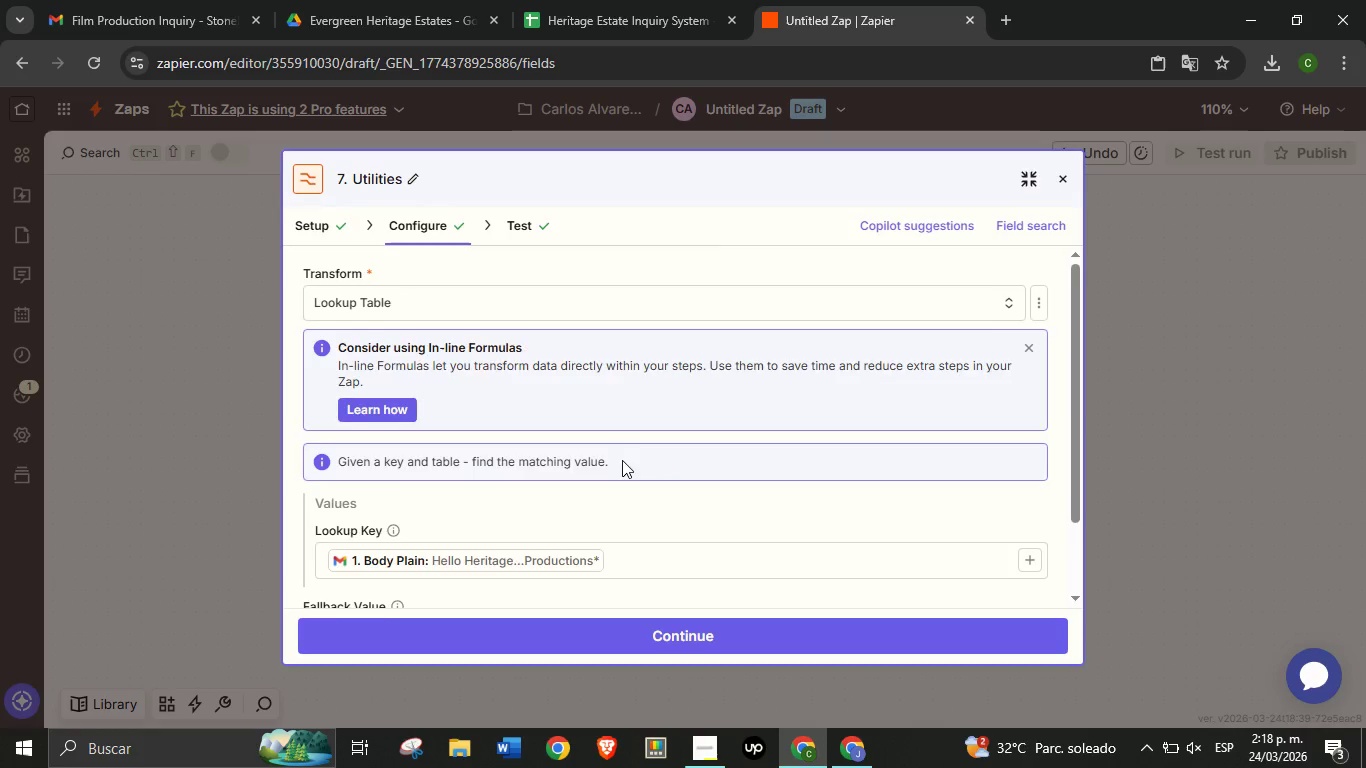 
scroll: coordinate [678, 512], scroll_direction: down, amount: 9.0
 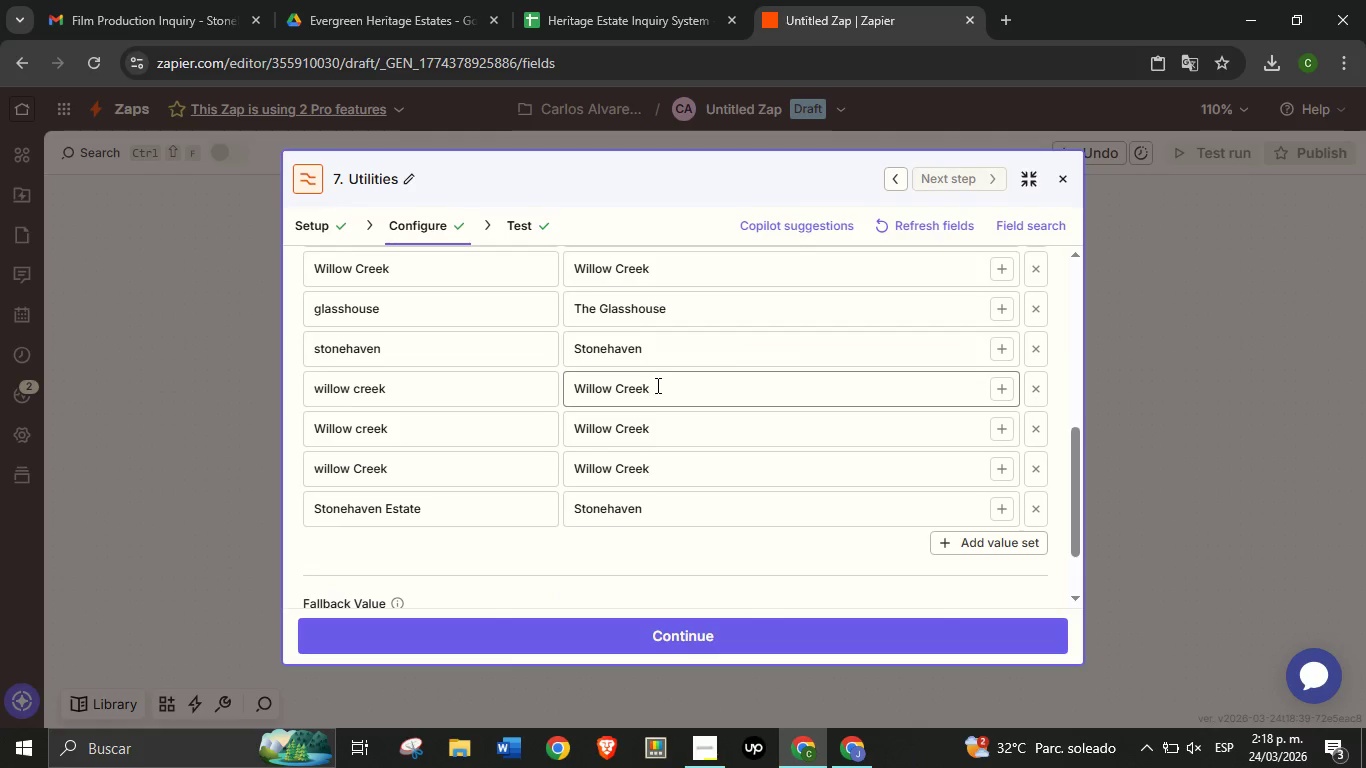 
scroll: coordinate [655, 385], scroll_direction: up, amount: 2.0
 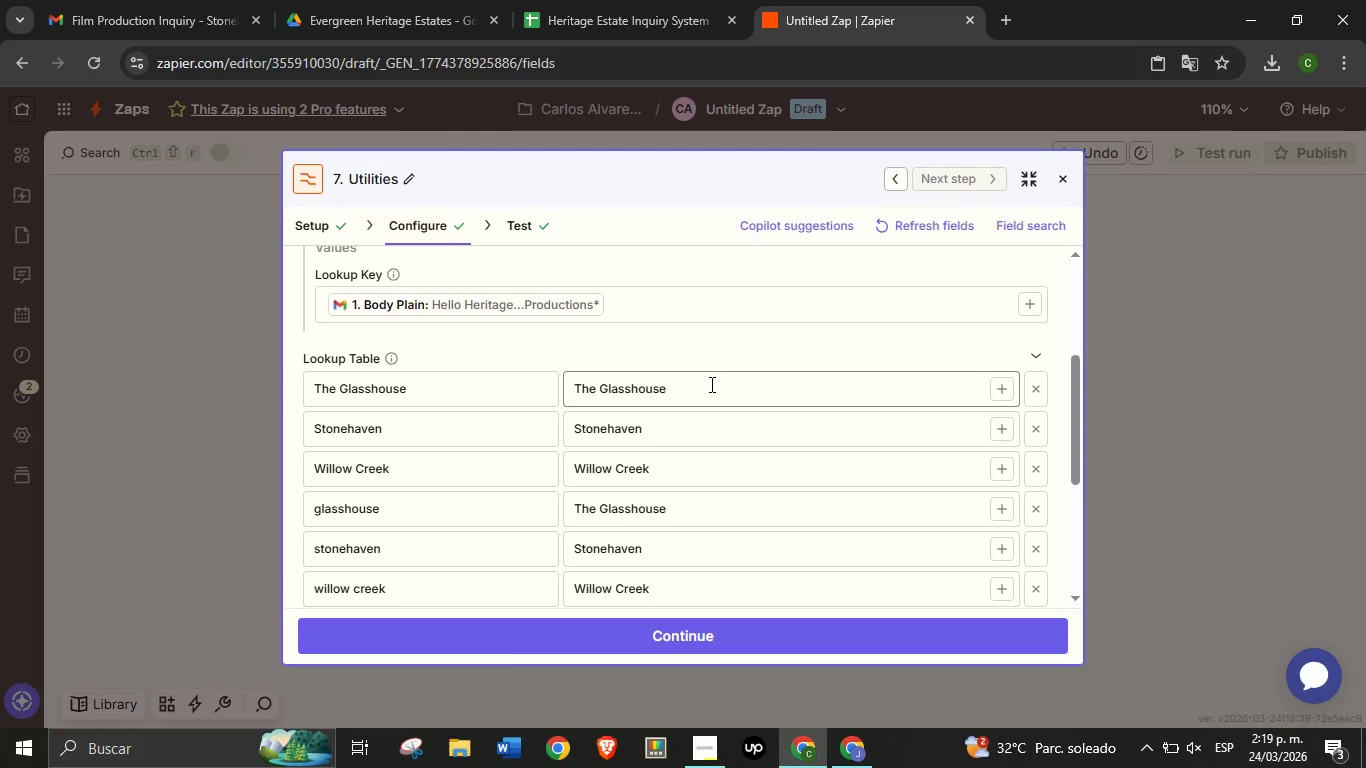 
wait(28.26)
 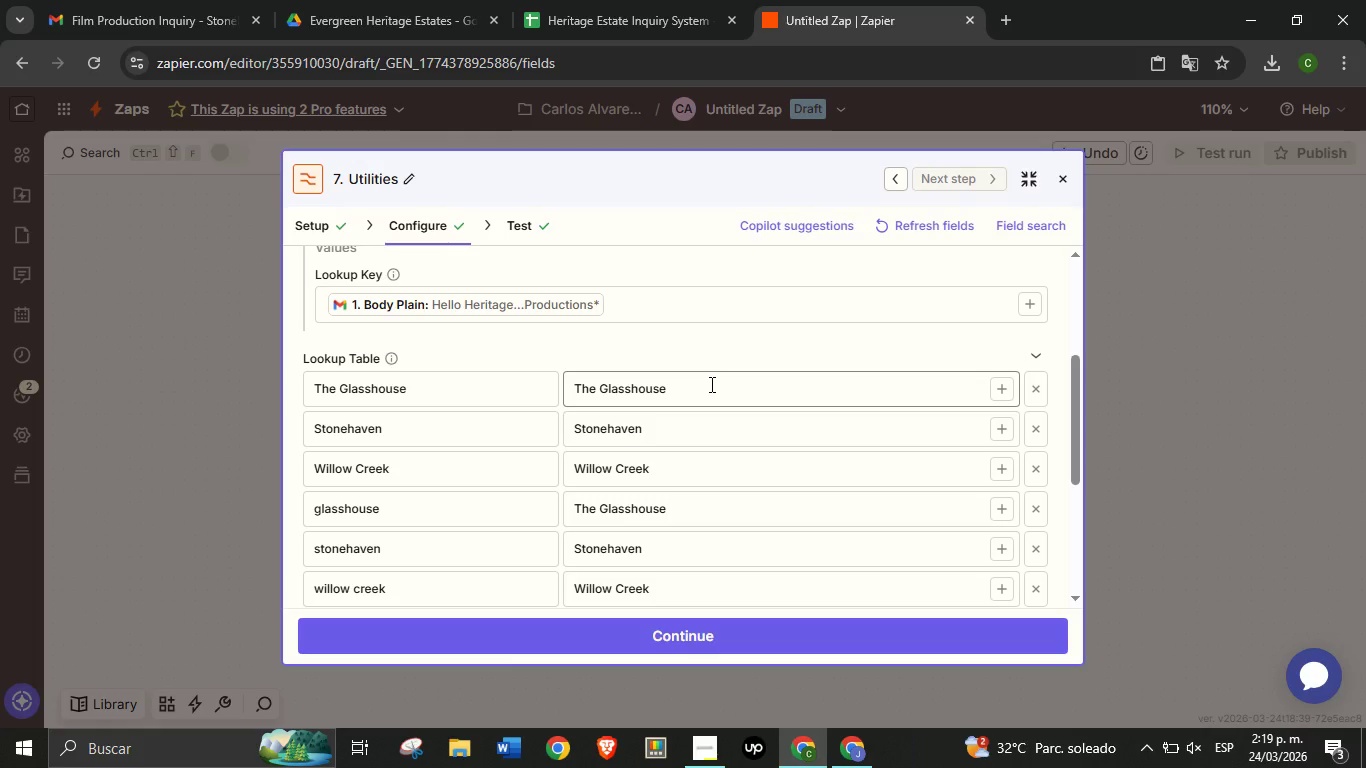 
left_click([1062, 182])
 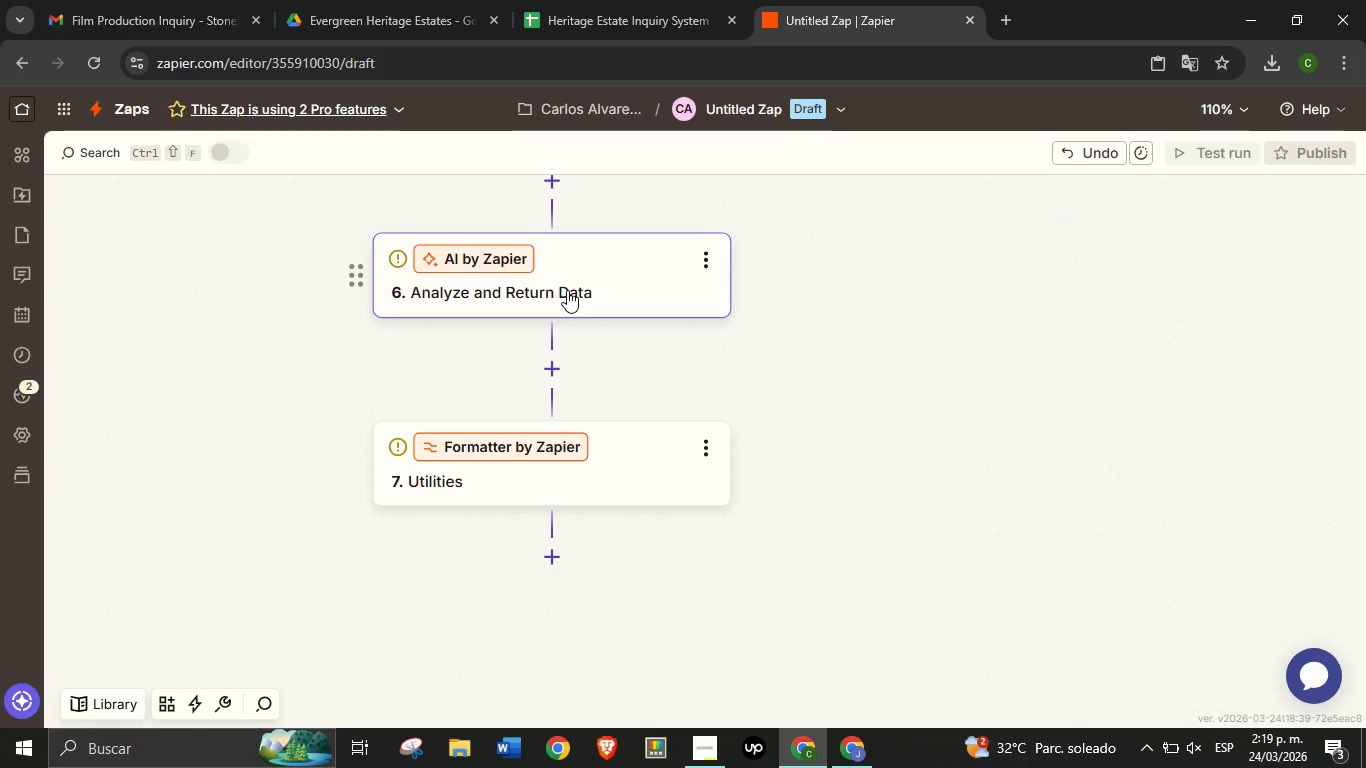 
wait(21.39)
 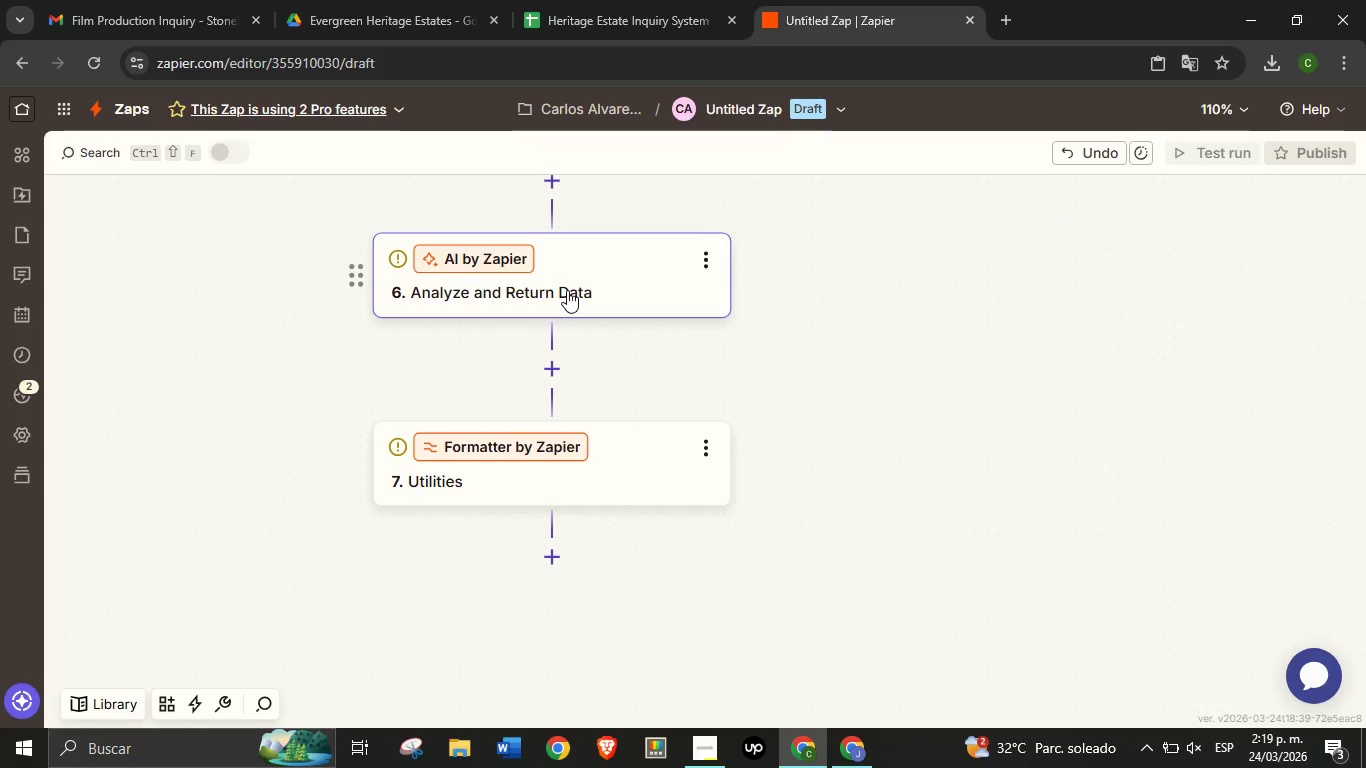 
left_click([599, 286])
 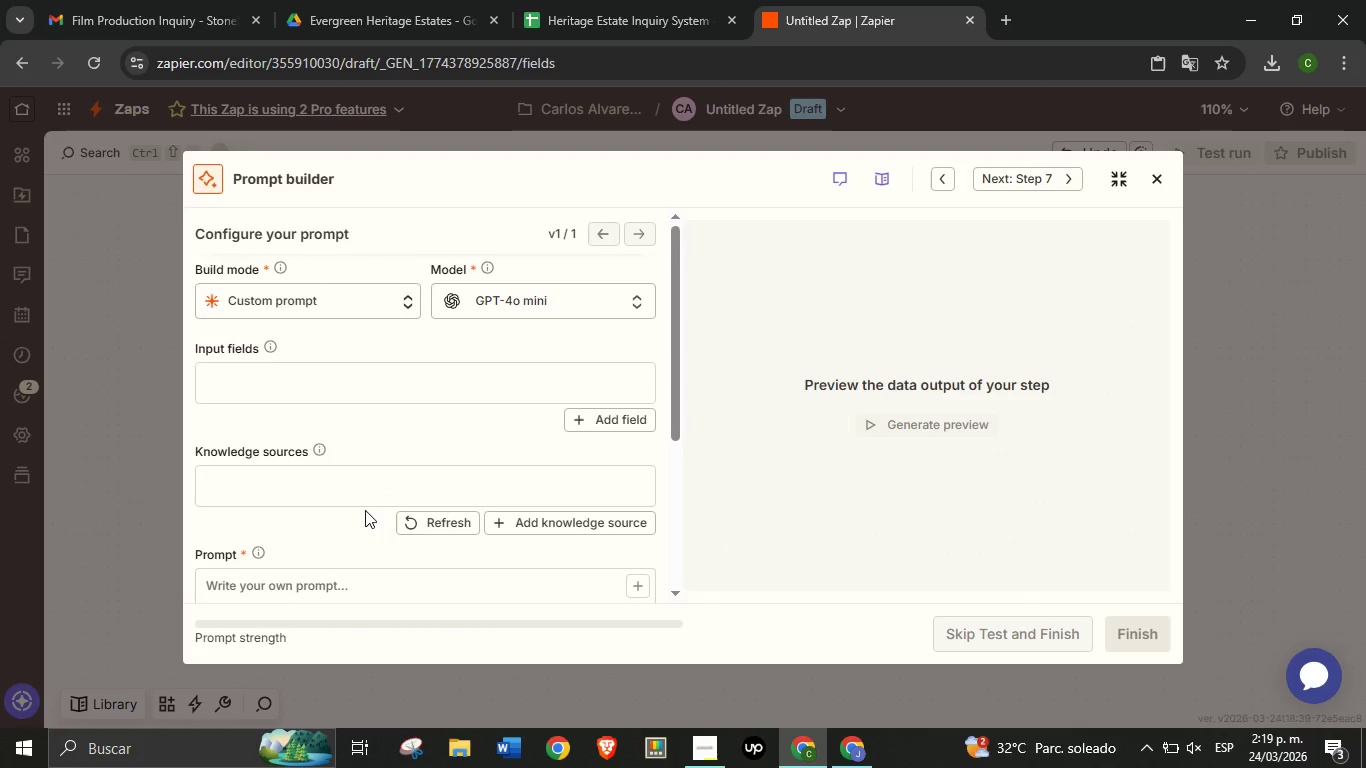 
scroll: coordinate [323, 531], scroll_direction: down, amount: 2.0
 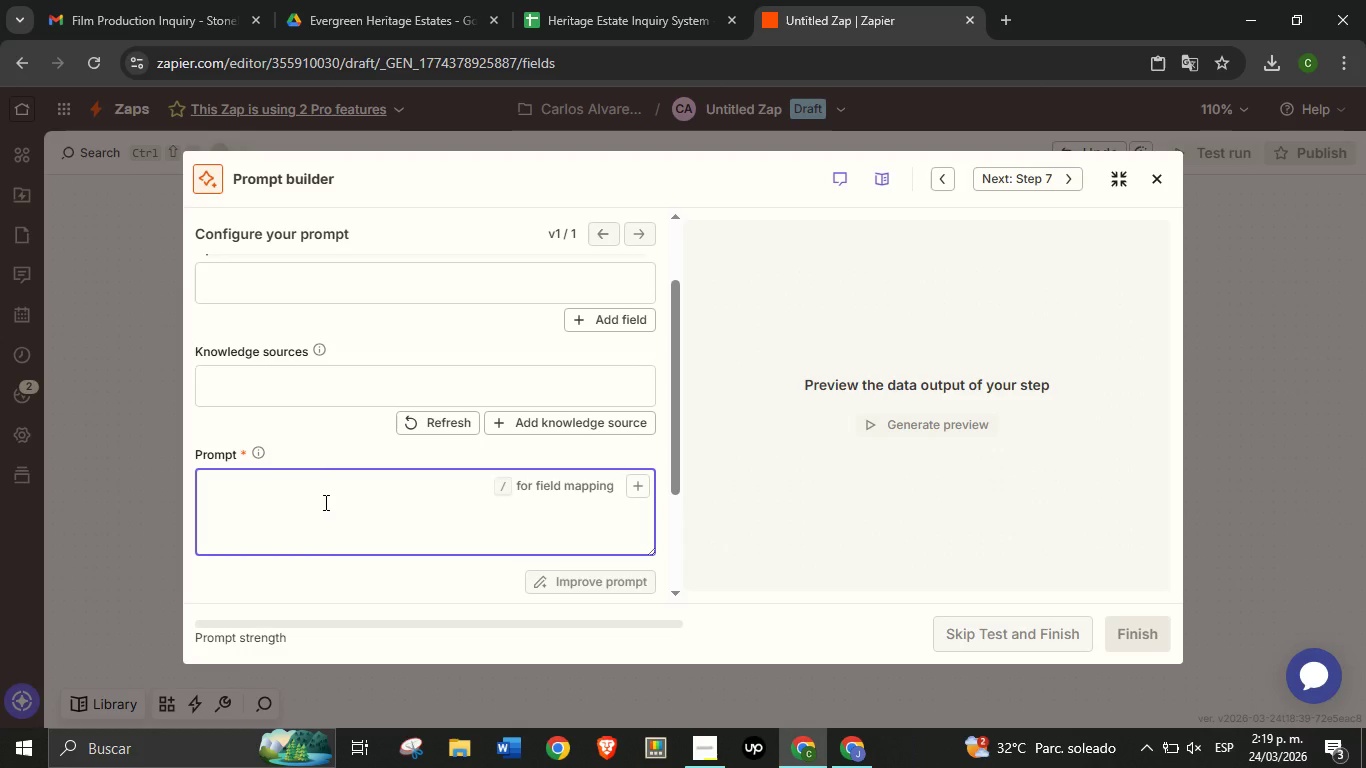 
type(From the following text, extract and return o)
key(Backspace)
type(ONLY the name the matches one of these three> )
 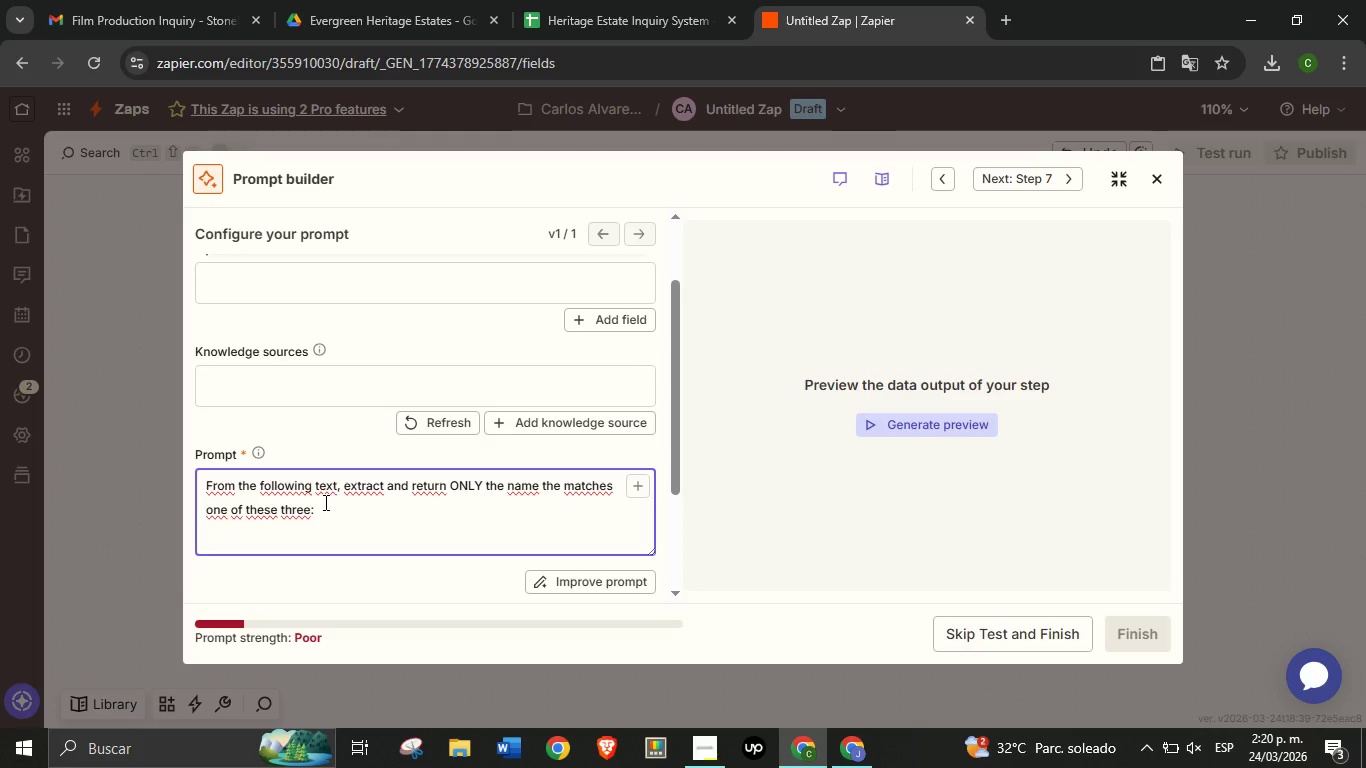 
key(Enter)
 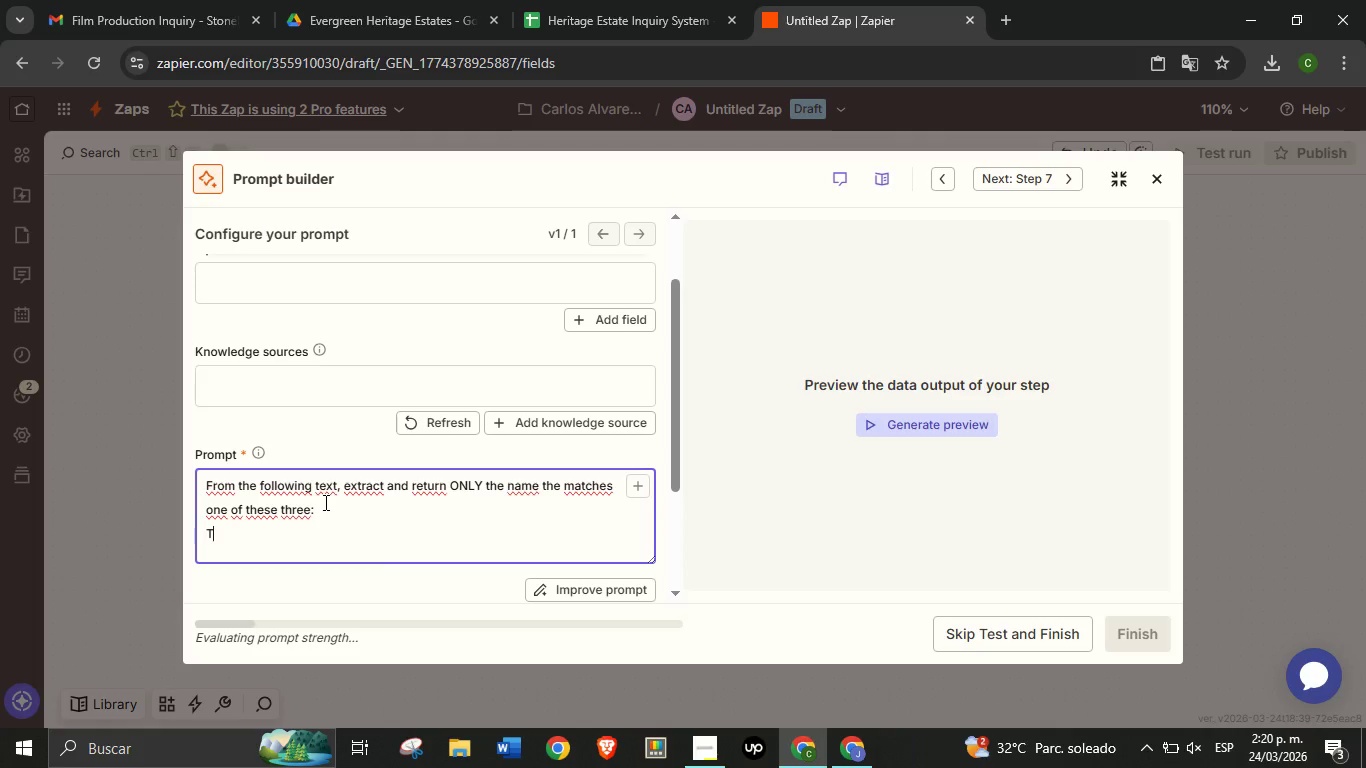 
type(The Glasshoy)
key(Backspace)
type(use)
 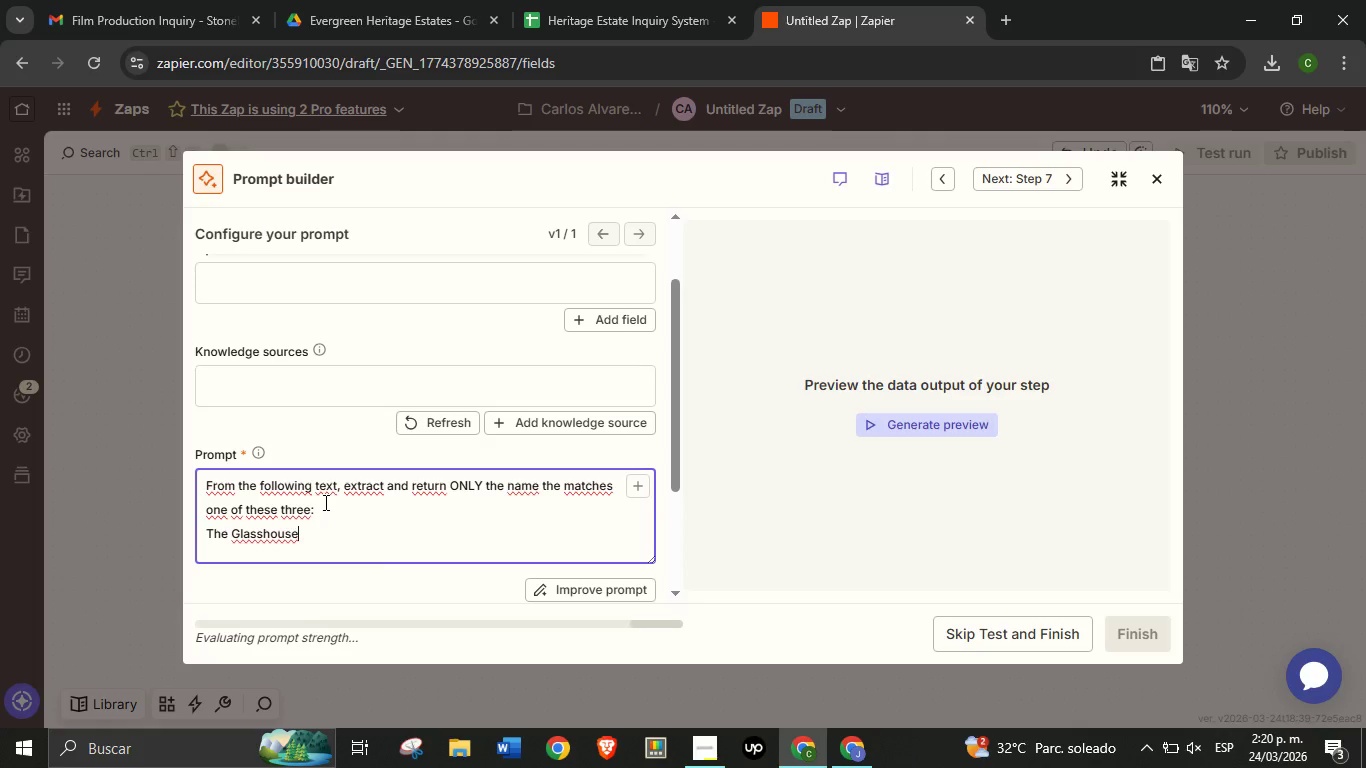 
key(Enter)
 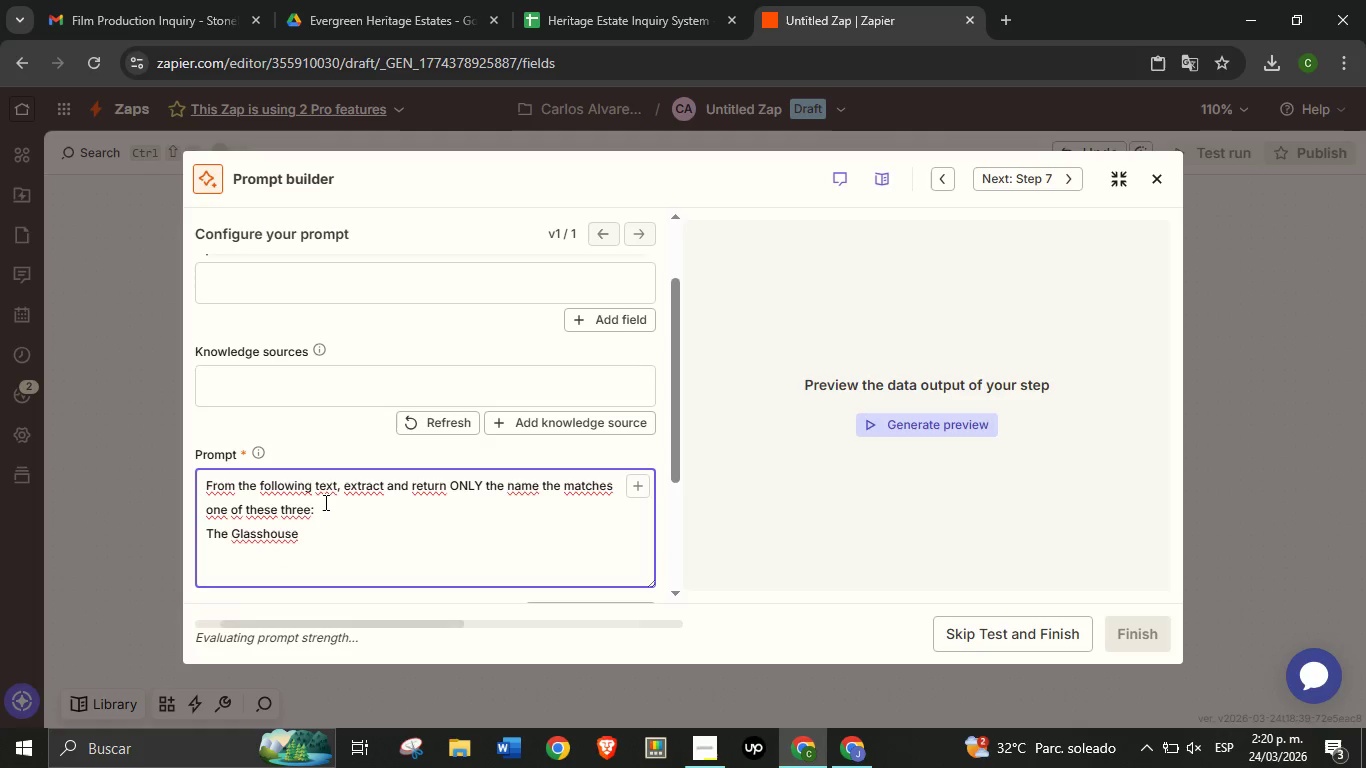 
type(Stonehaven)
 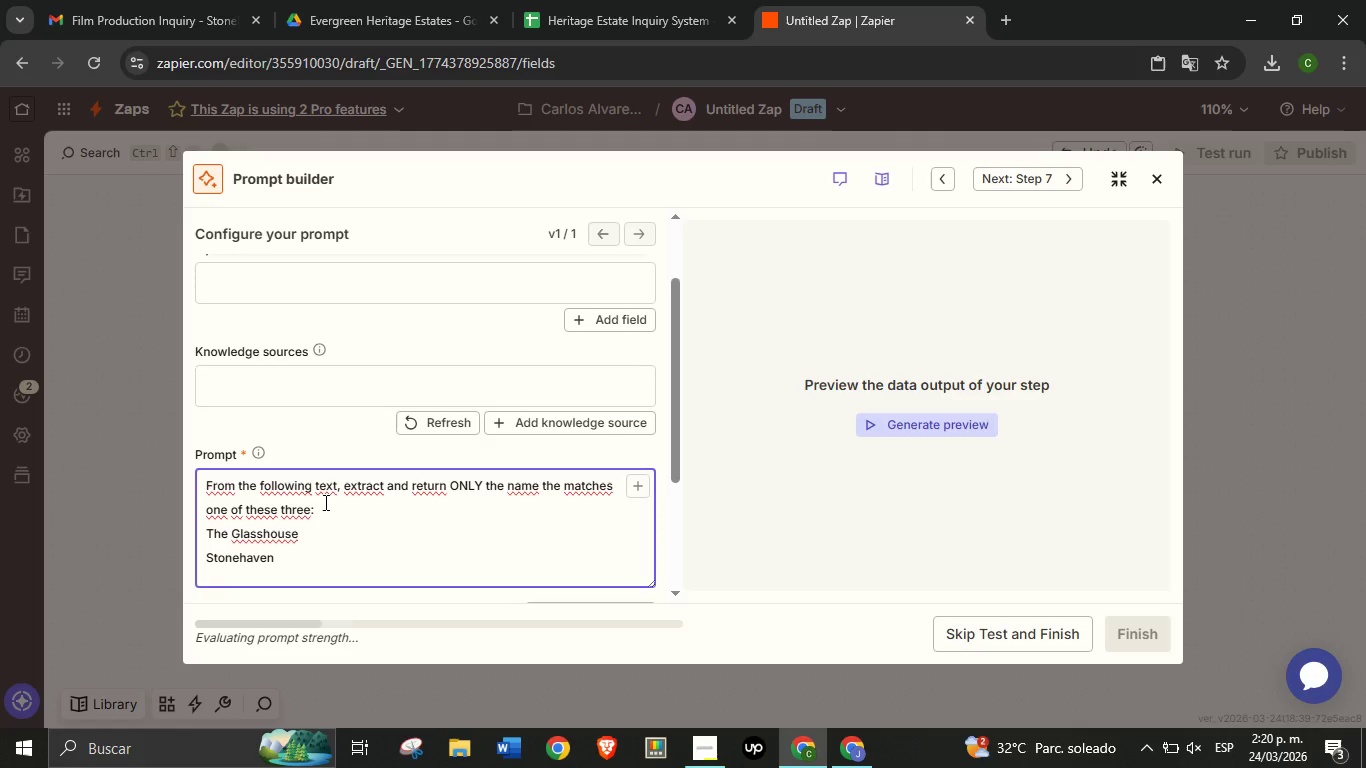 
key(Enter)
 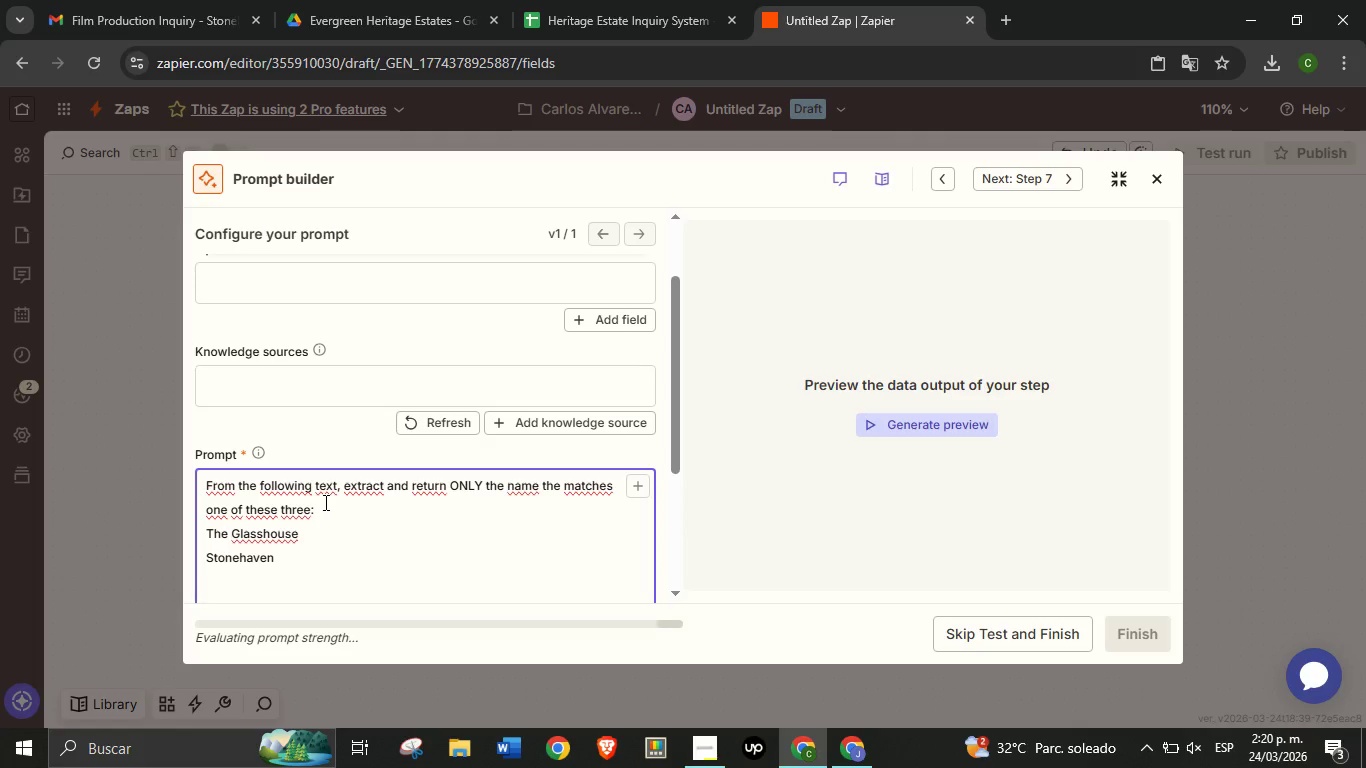 
type(WillowCr)
key(Backspace)
key(Backspace)
type( Creek)
 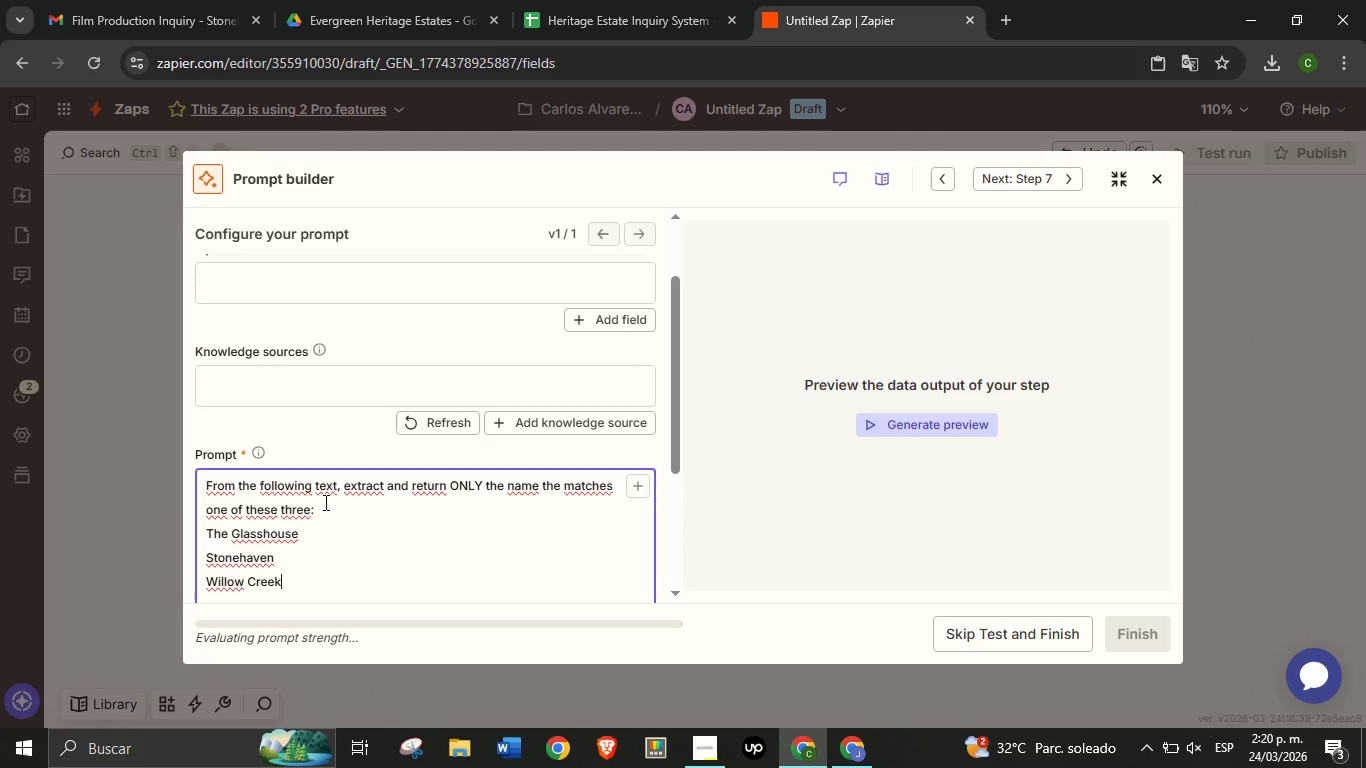 
key(Enter)
 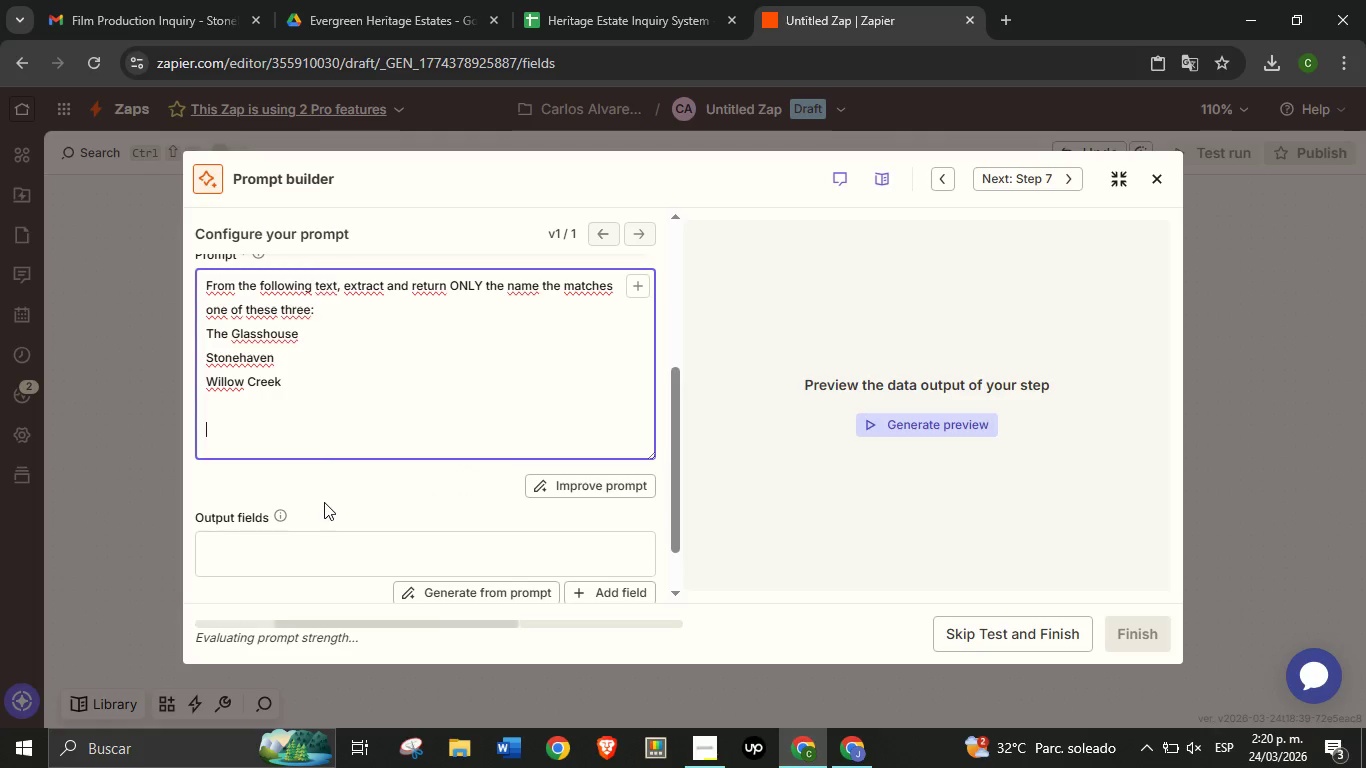 
key(Enter)
 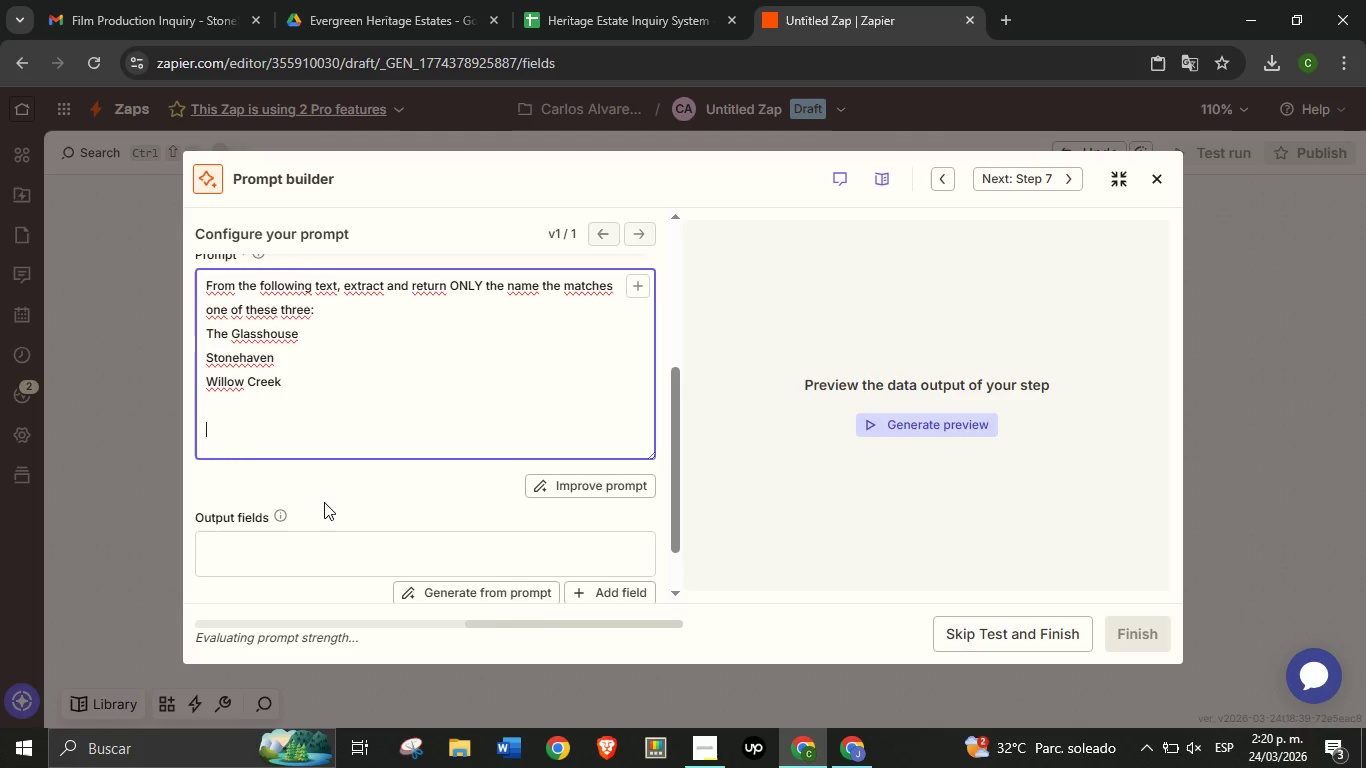 
type(Do not include any other words, punctuation )
key(Backspace)
type(, or explanations.)
 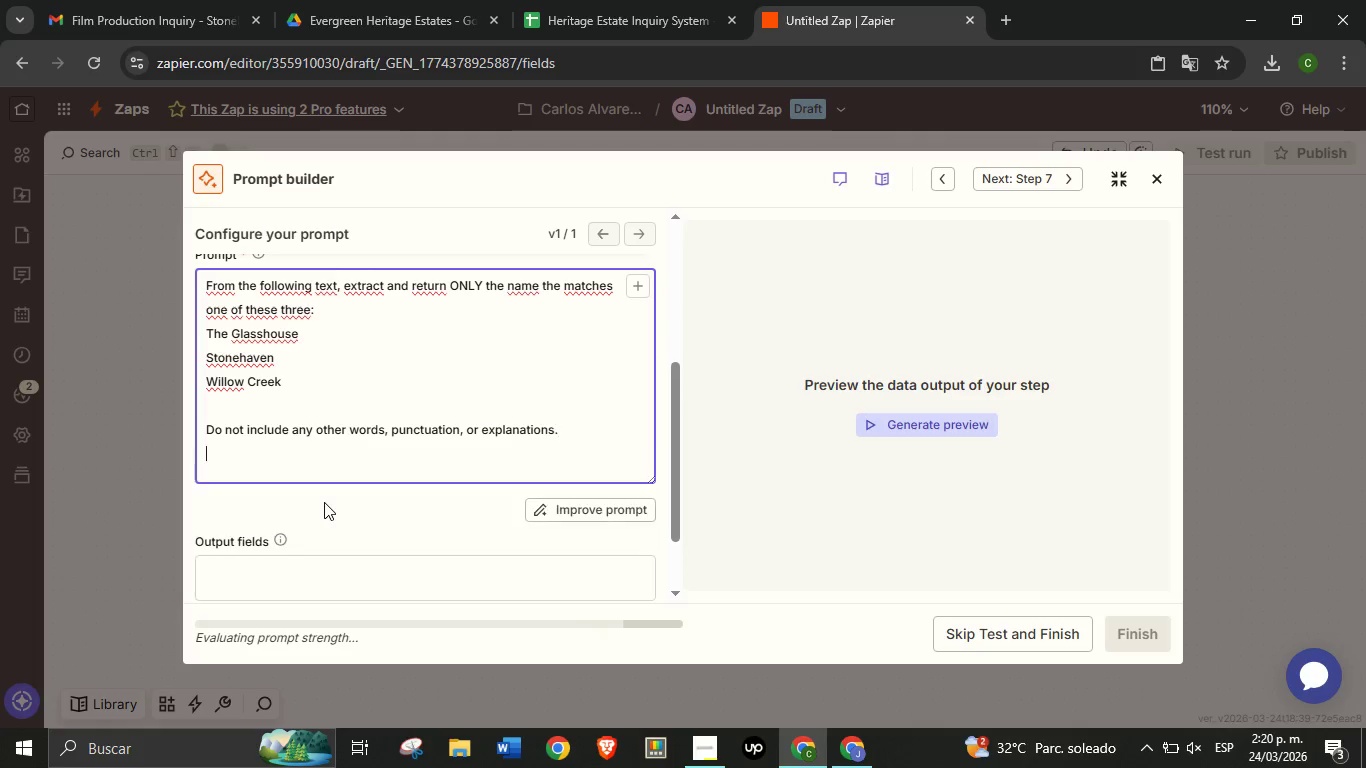 
key(Enter)
 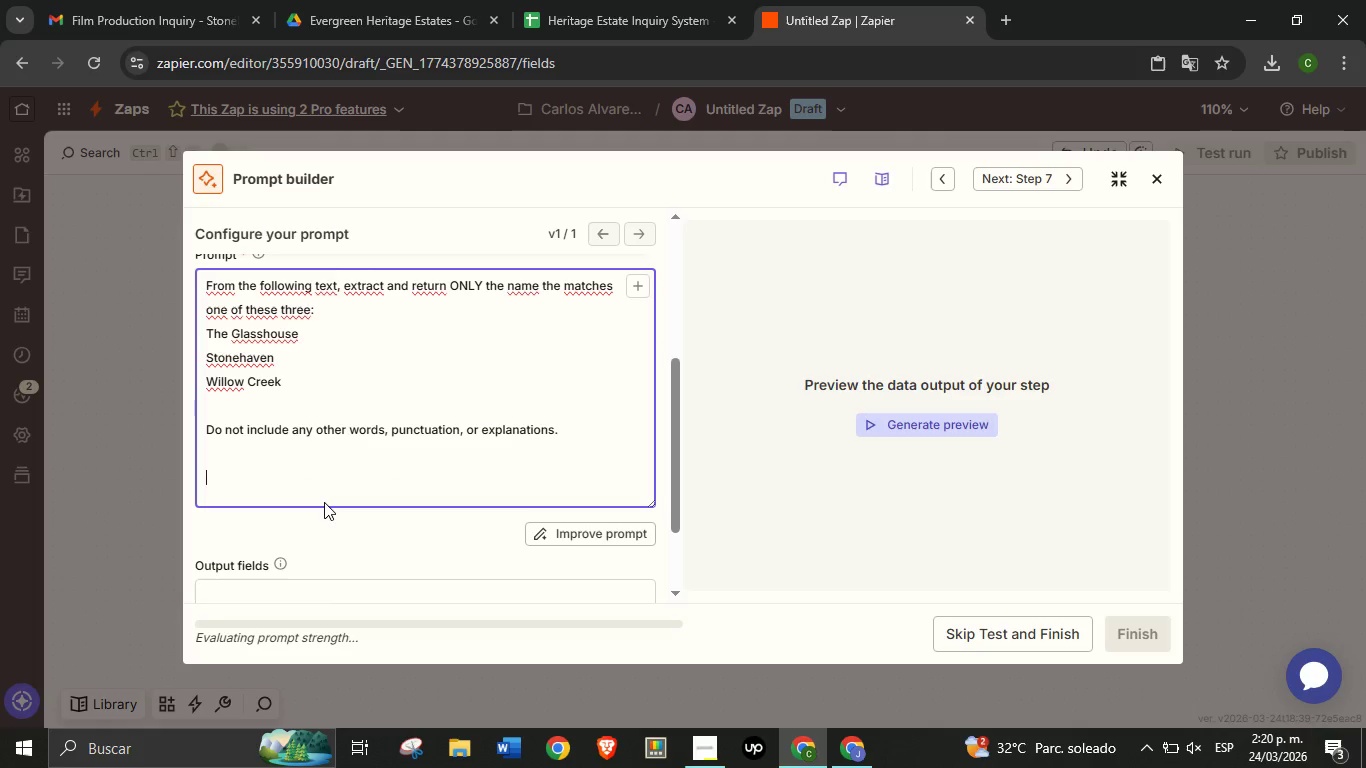 
key(Enter)
 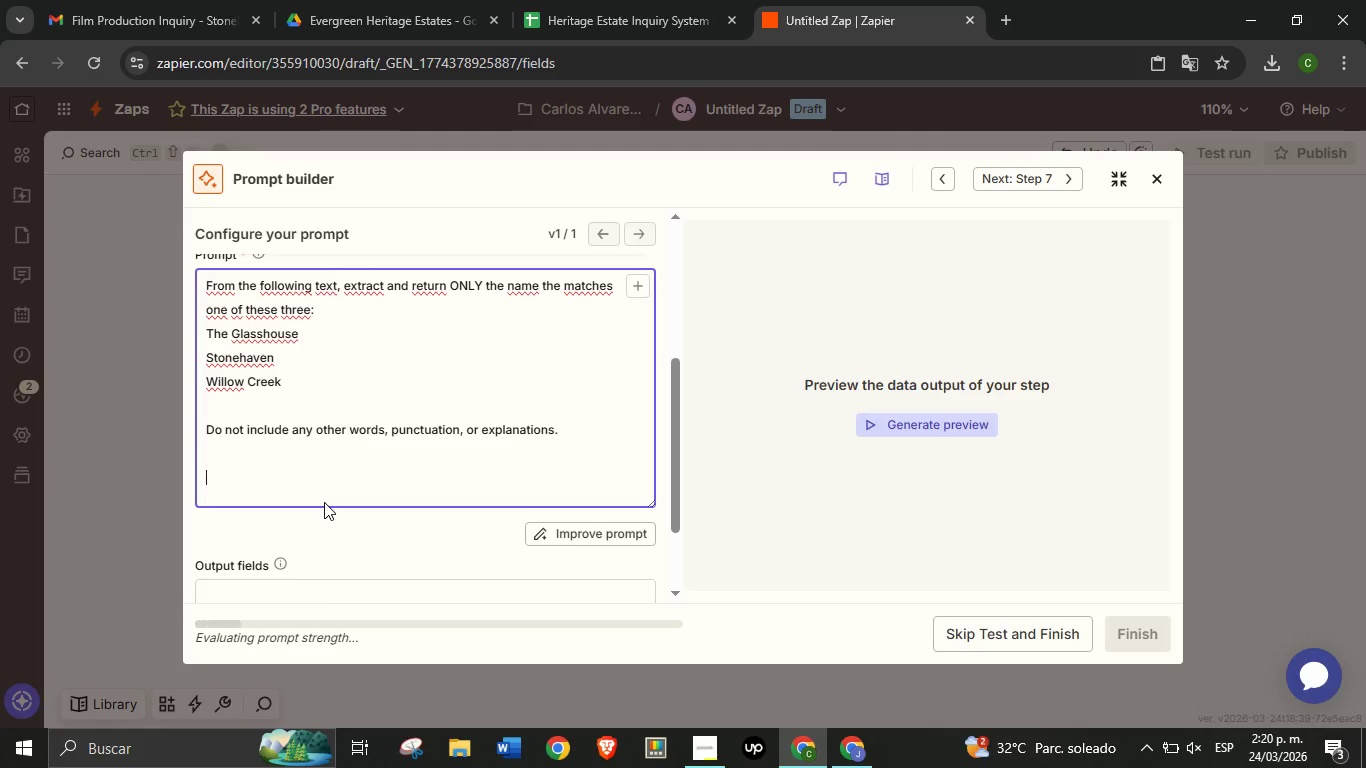 
type(Text> )
 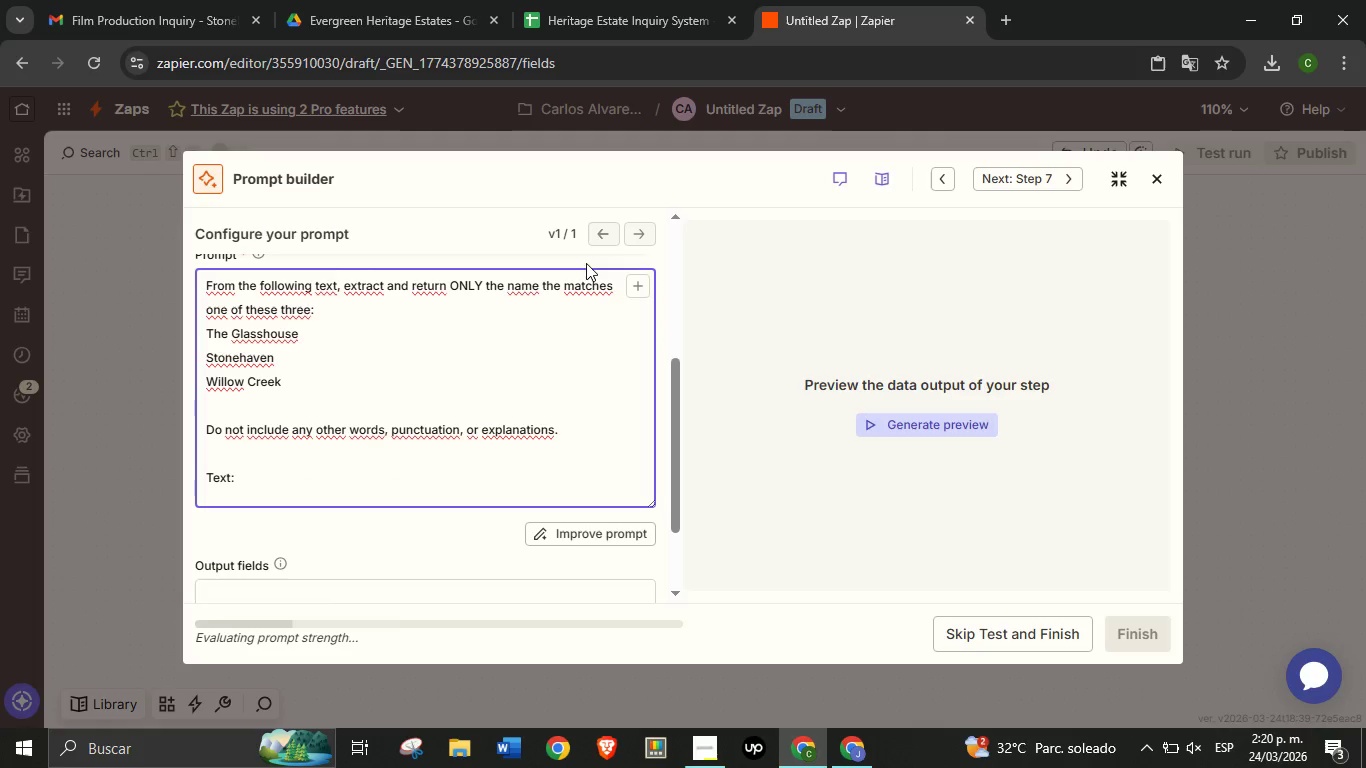 
left_click([631, 288])
 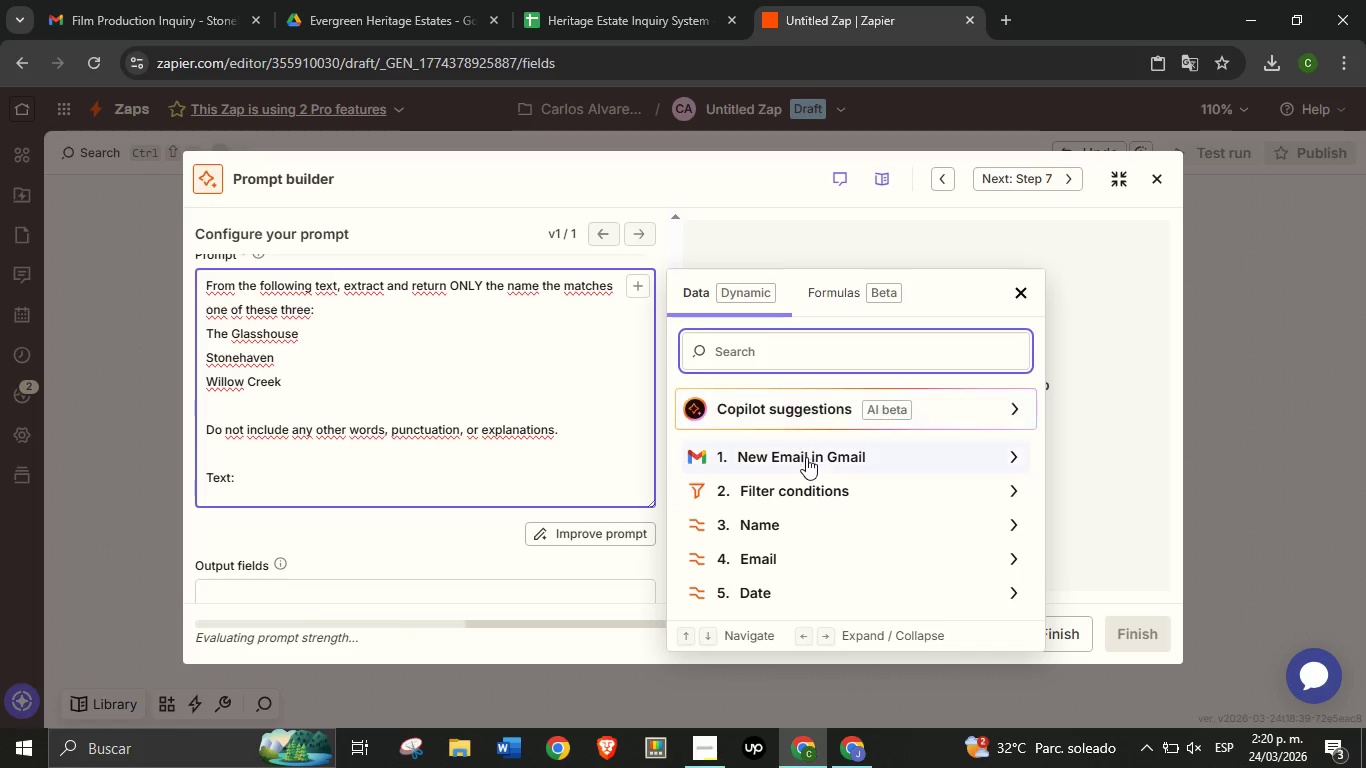 
left_click([806, 458])
 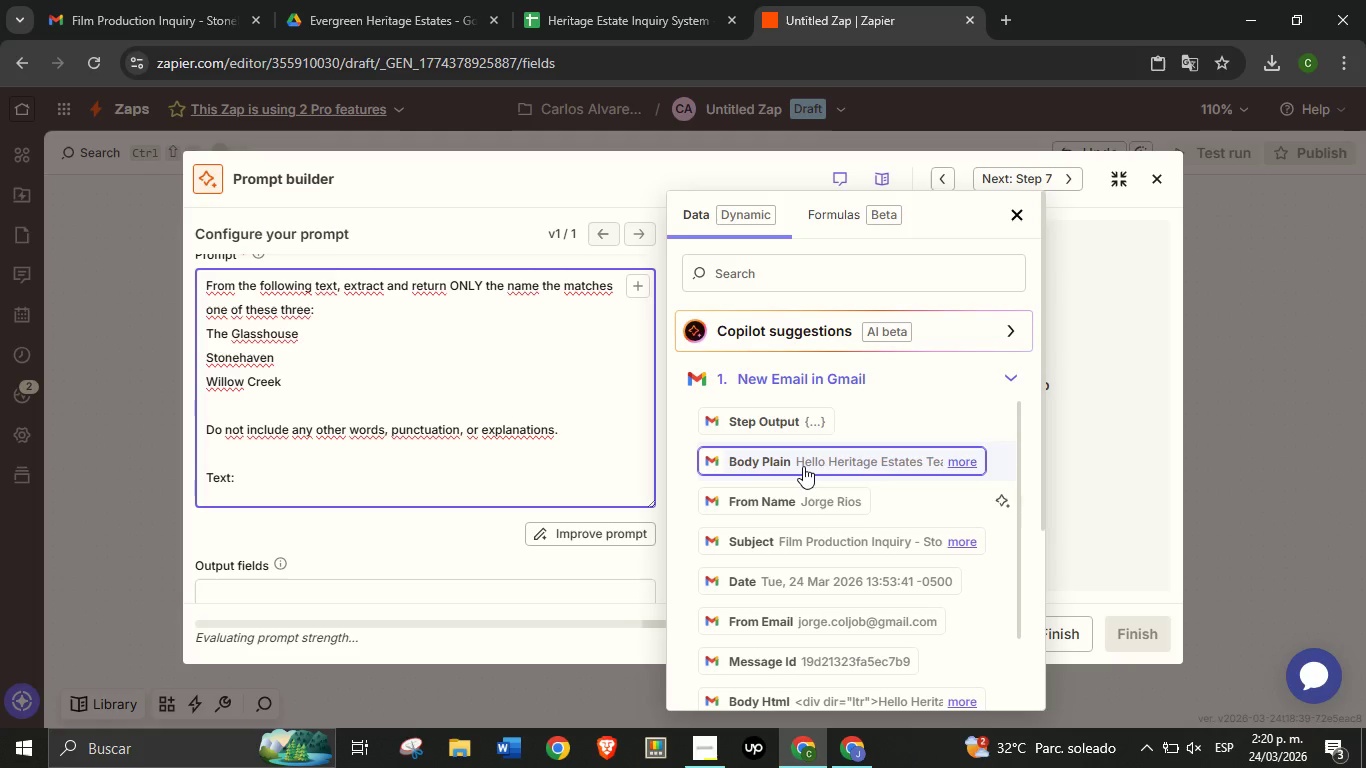 
left_click([803, 465])
 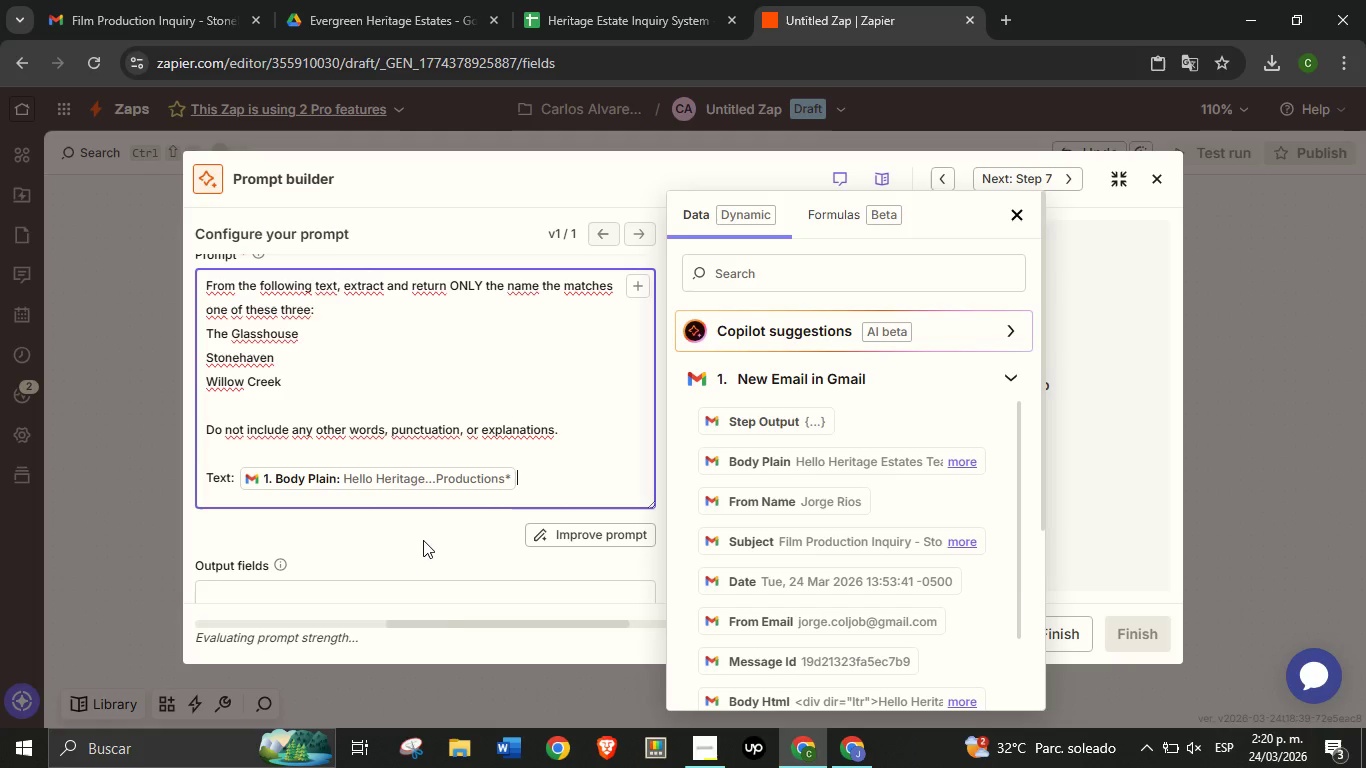 
left_click([423, 541])
 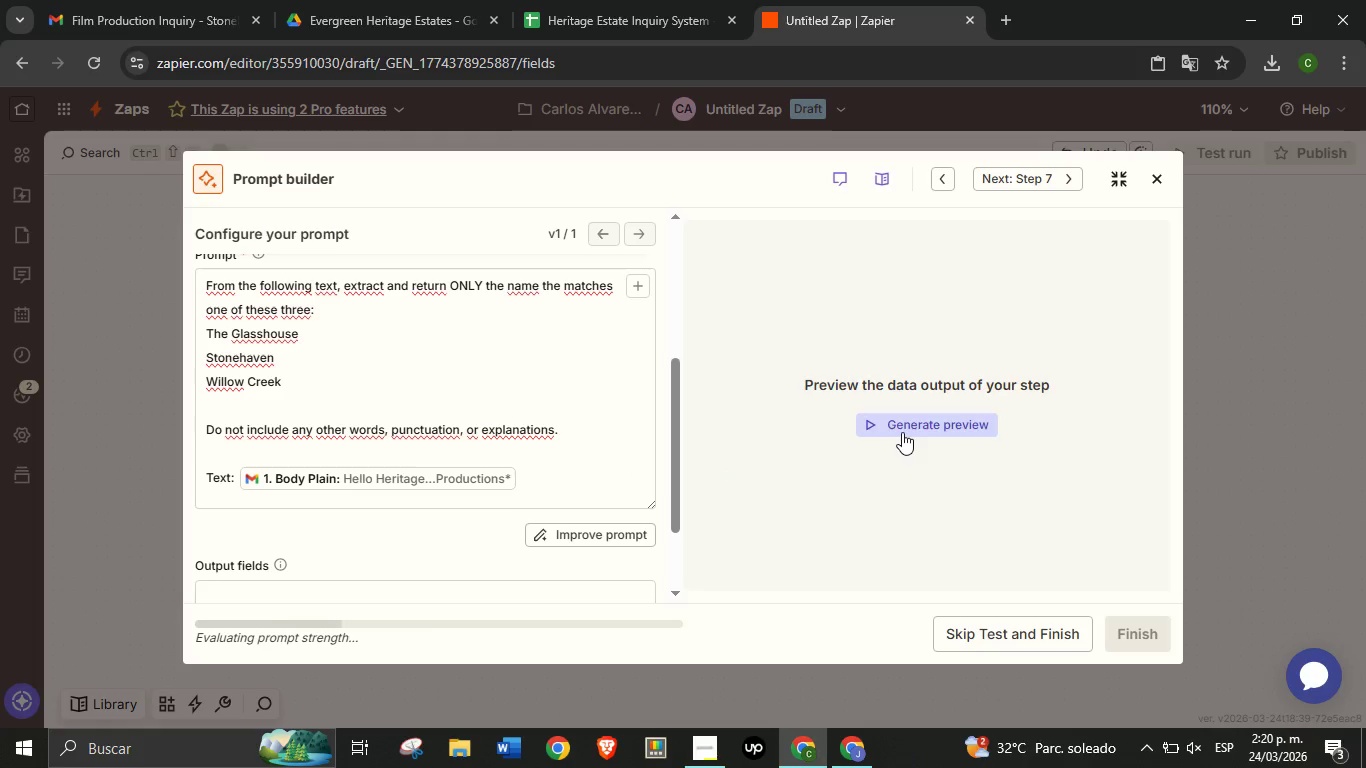 
left_click([902, 432])
 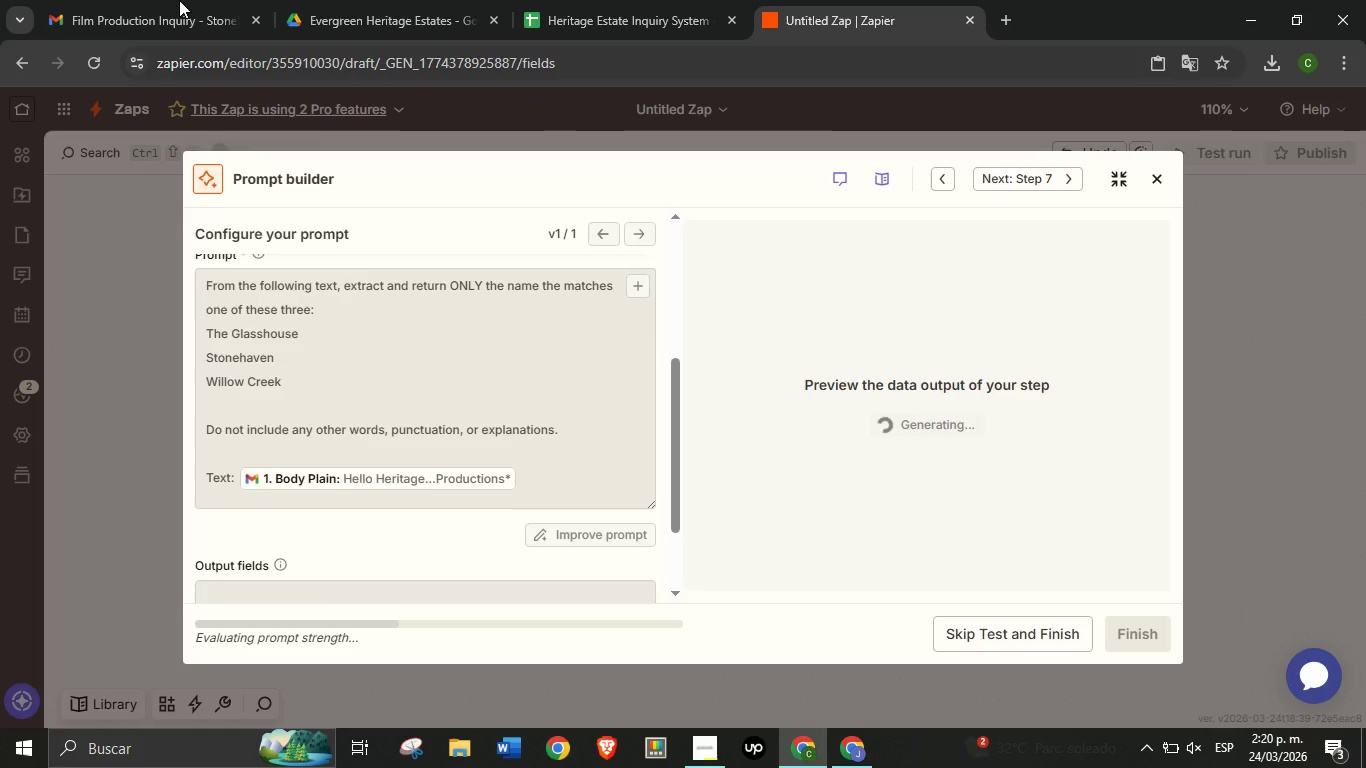 
left_click([179, 0])
 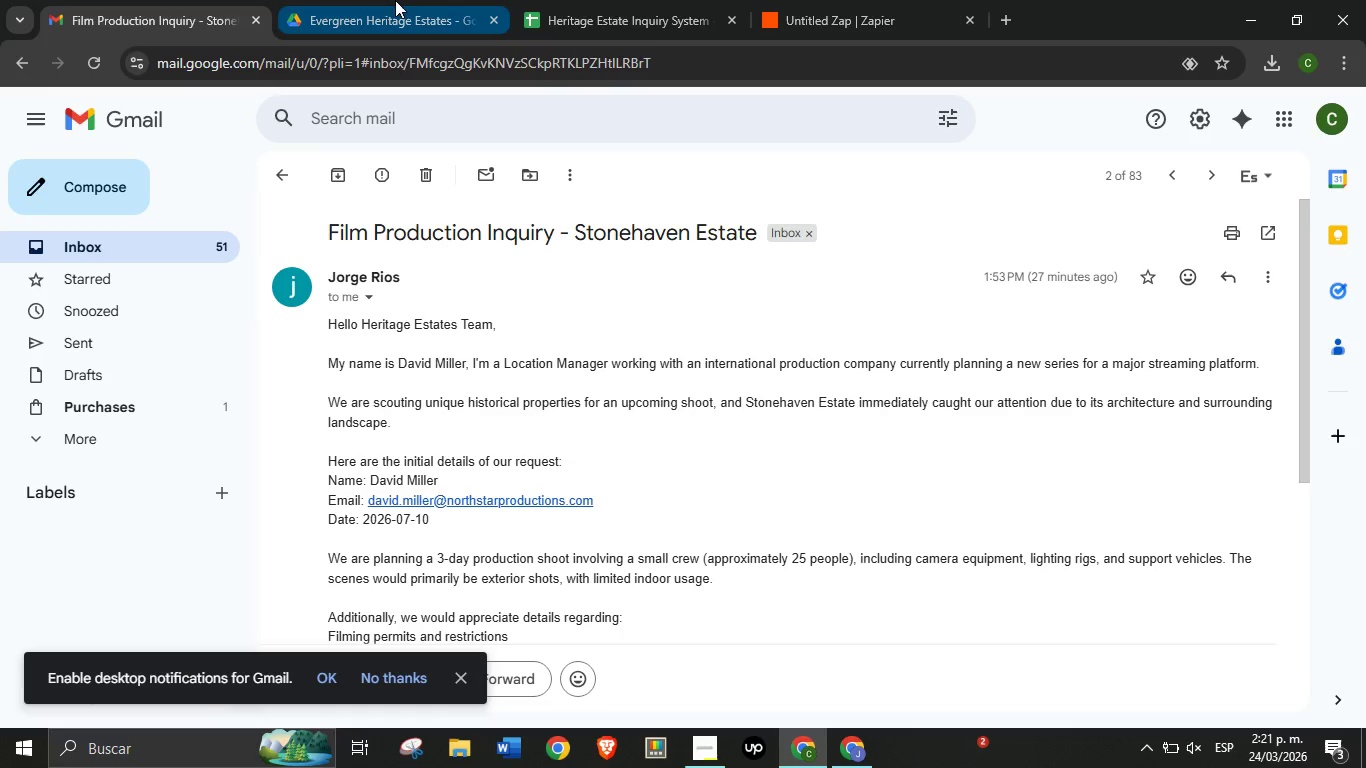 
left_click([836, 0])
 